 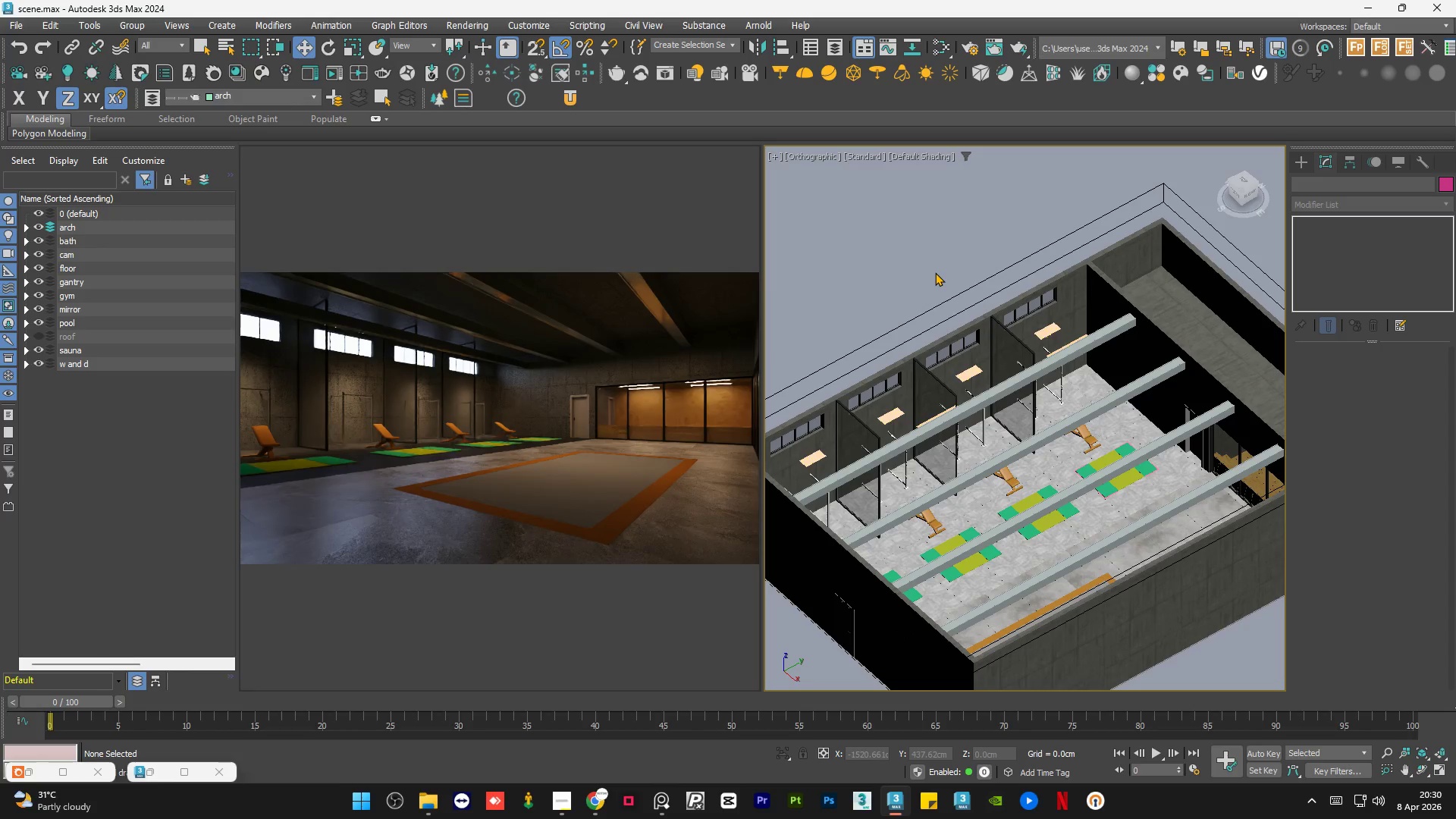 
scroll: coordinate [1052, 353], scroll_direction: up, amount: 5.0
 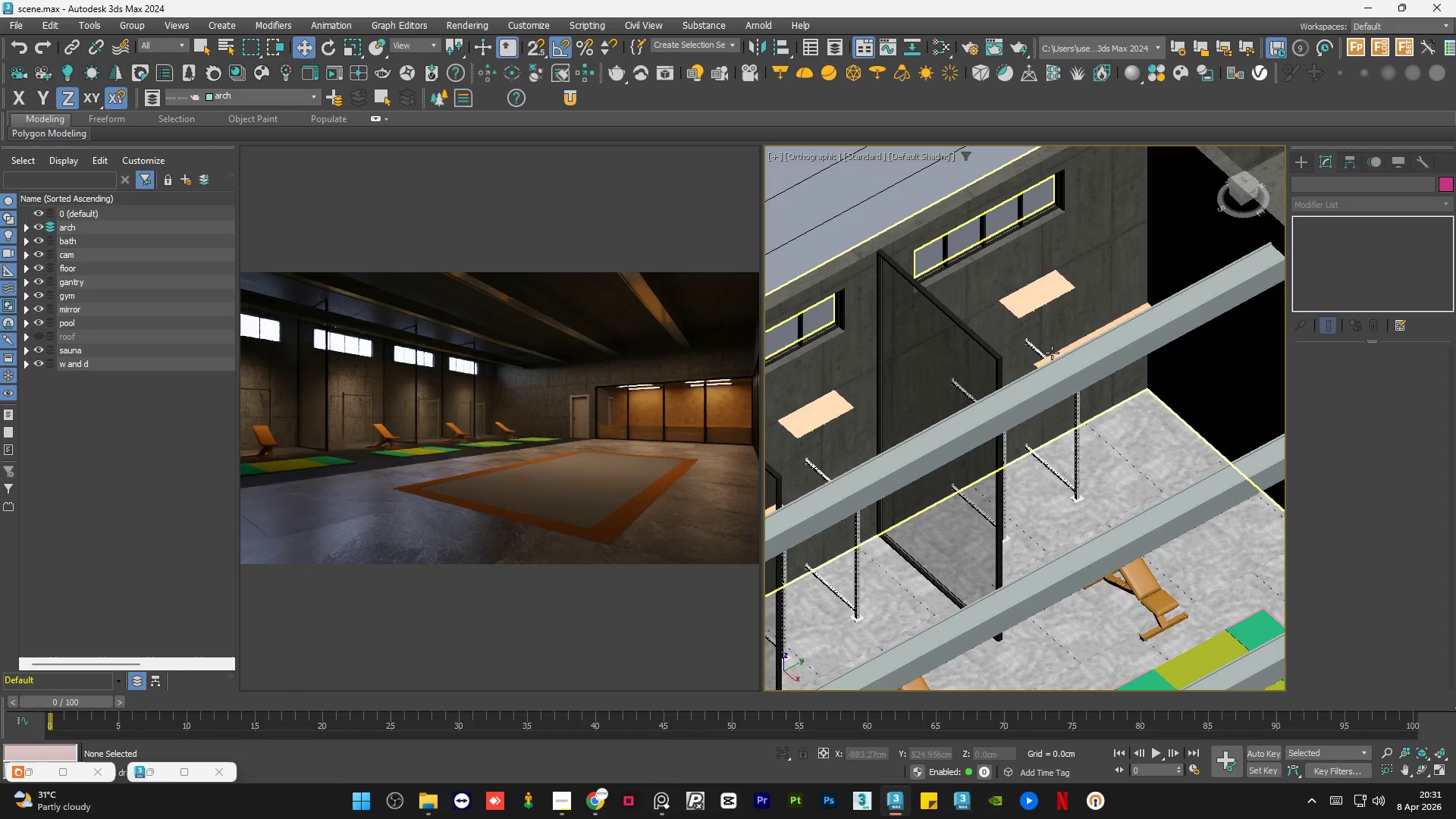 
scroll: coordinate [1052, 353], scroll_direction: down, amount: 1.0
 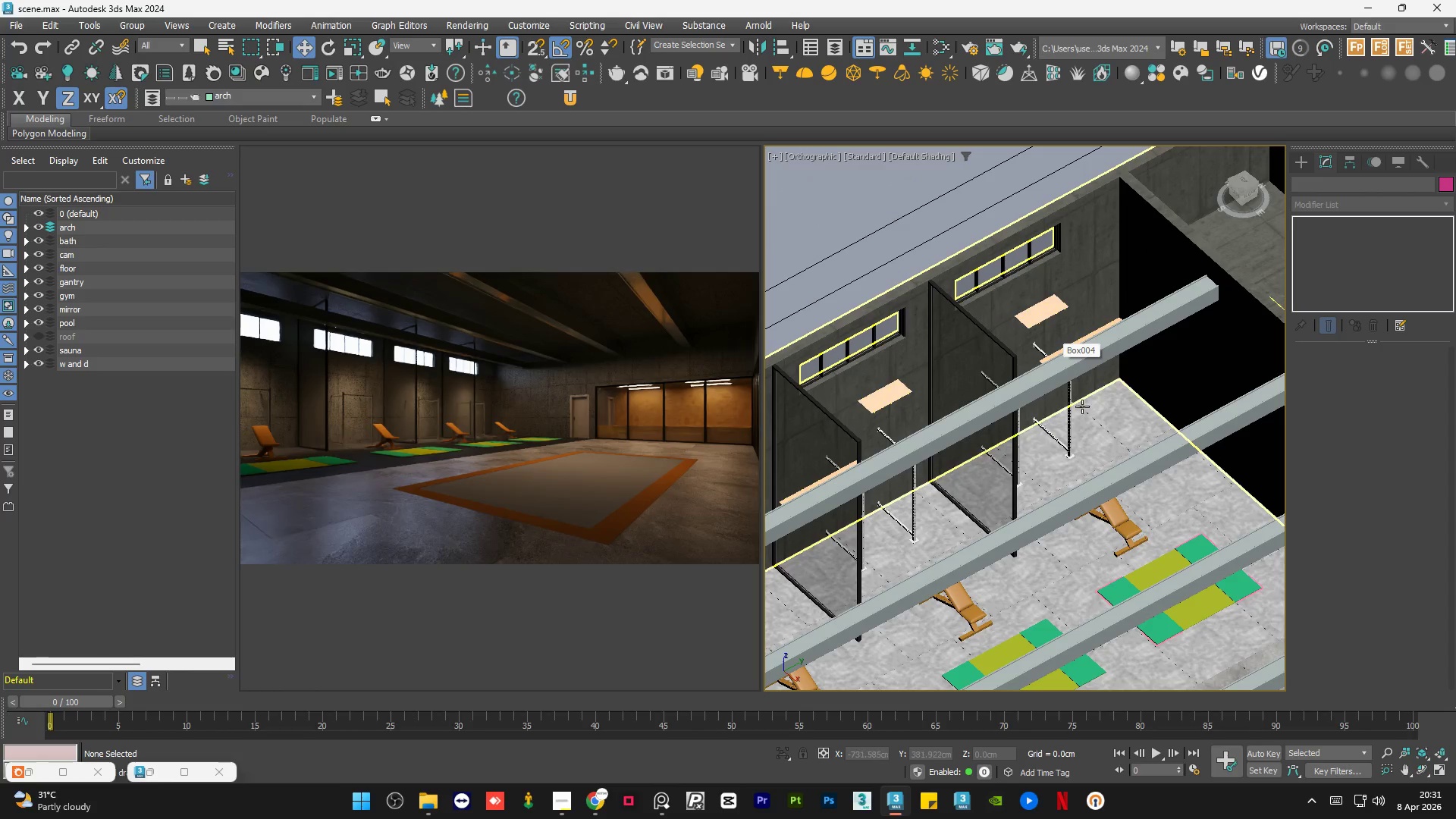 
left_click([1060, 413])
 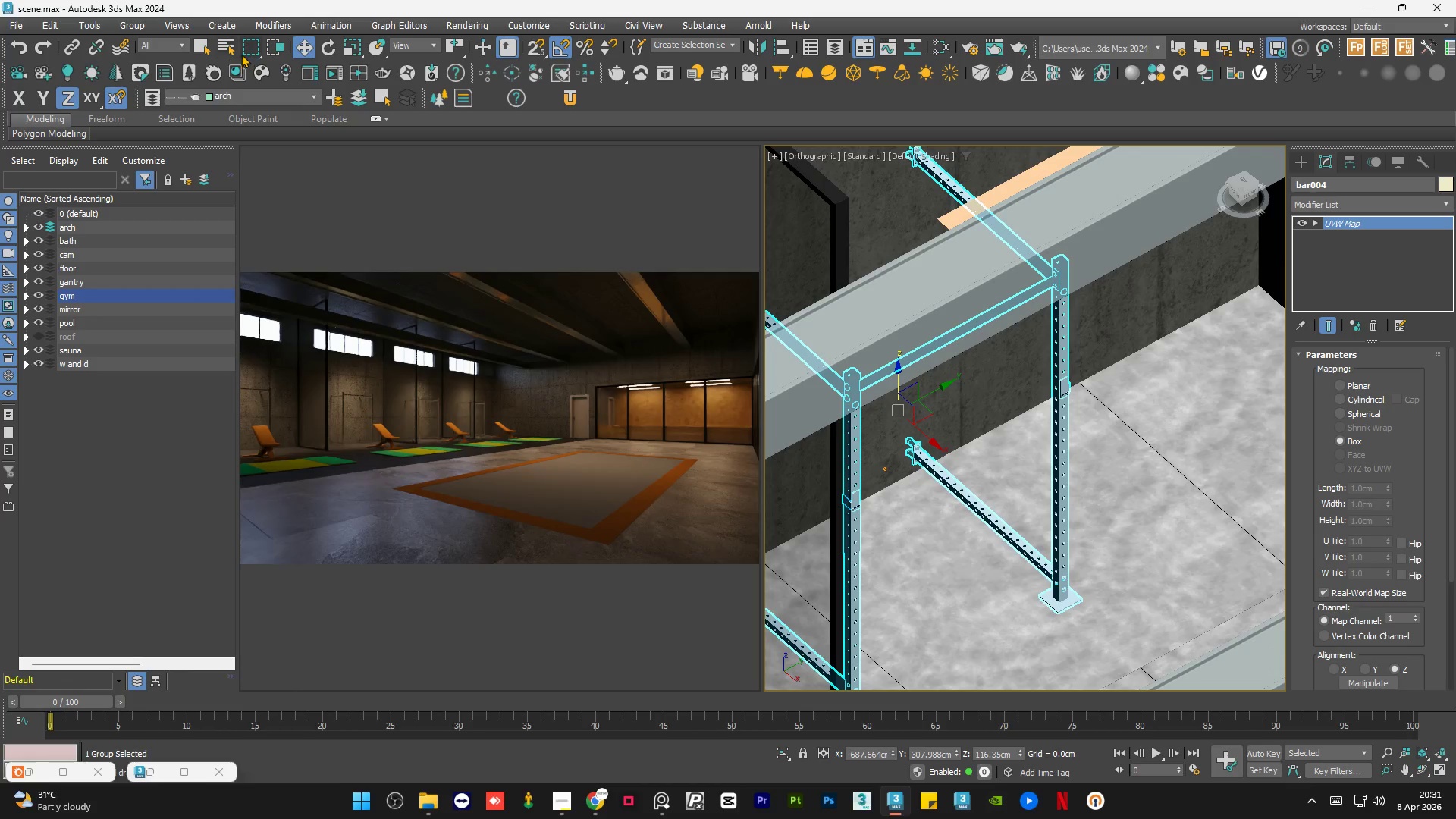 
scroll: coordinate [1061, 412], scroll_direction: up, amount: 4.0
 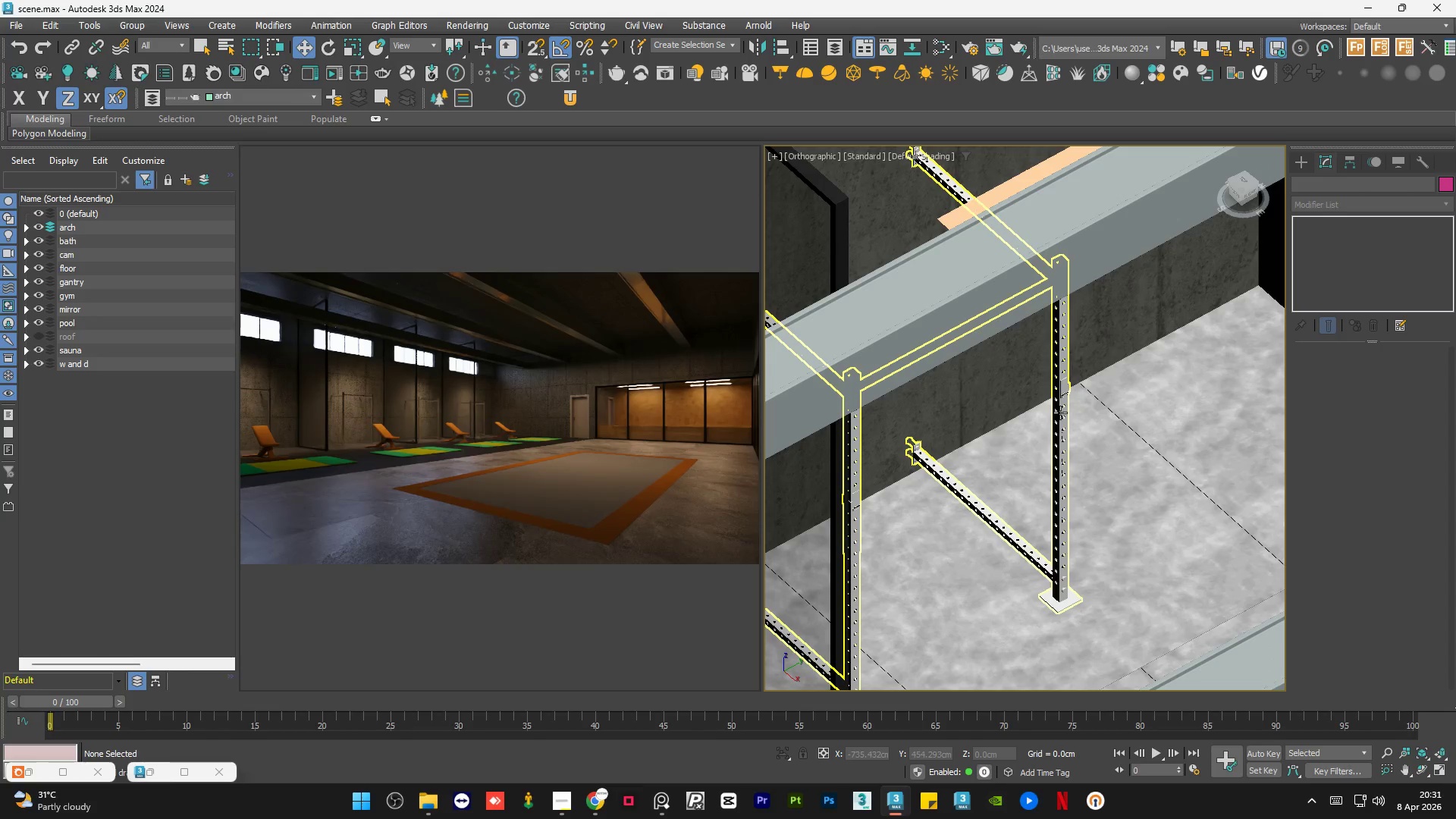 
left_click([131, 30])
 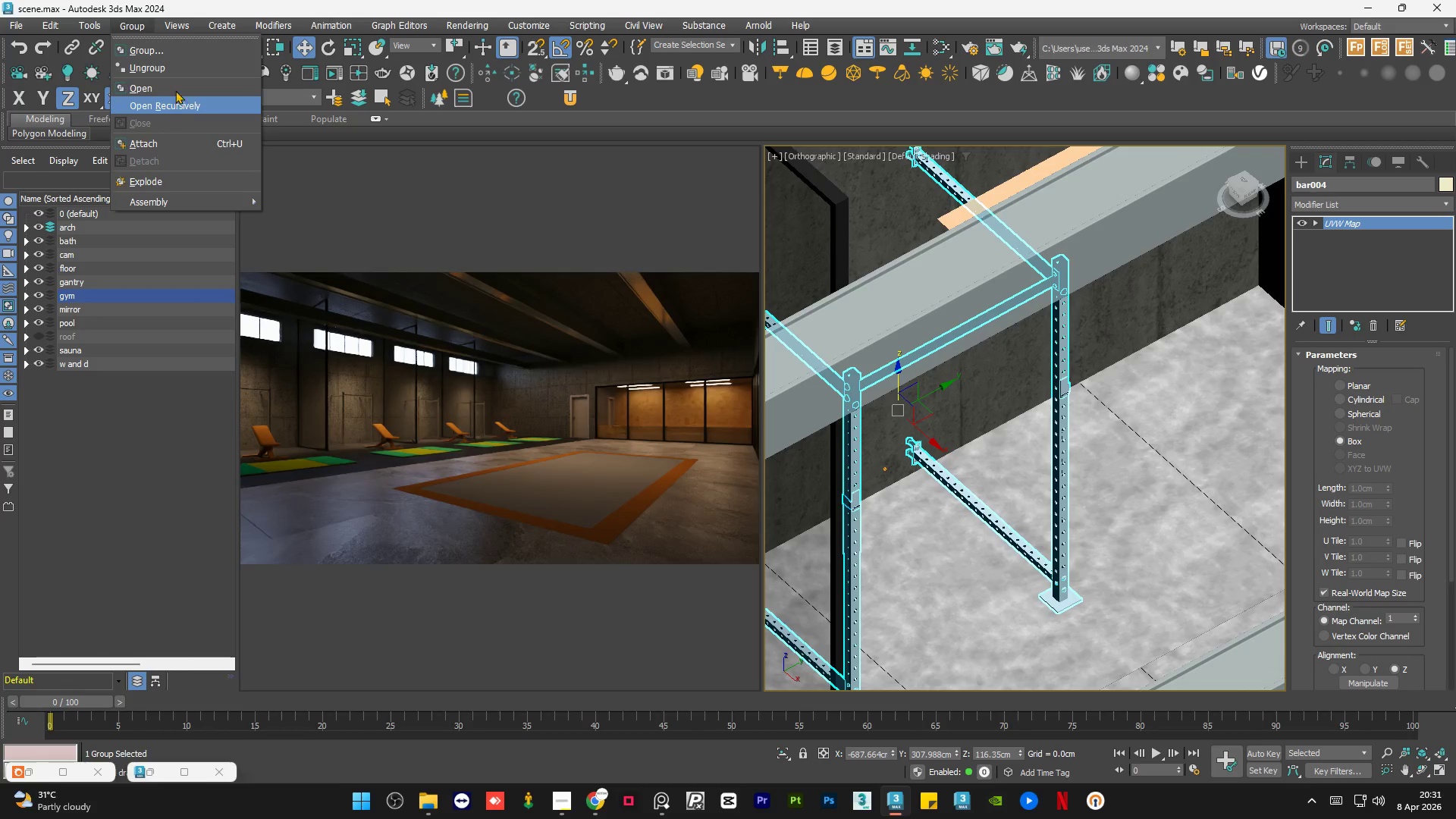 
left_click([176, 87])
 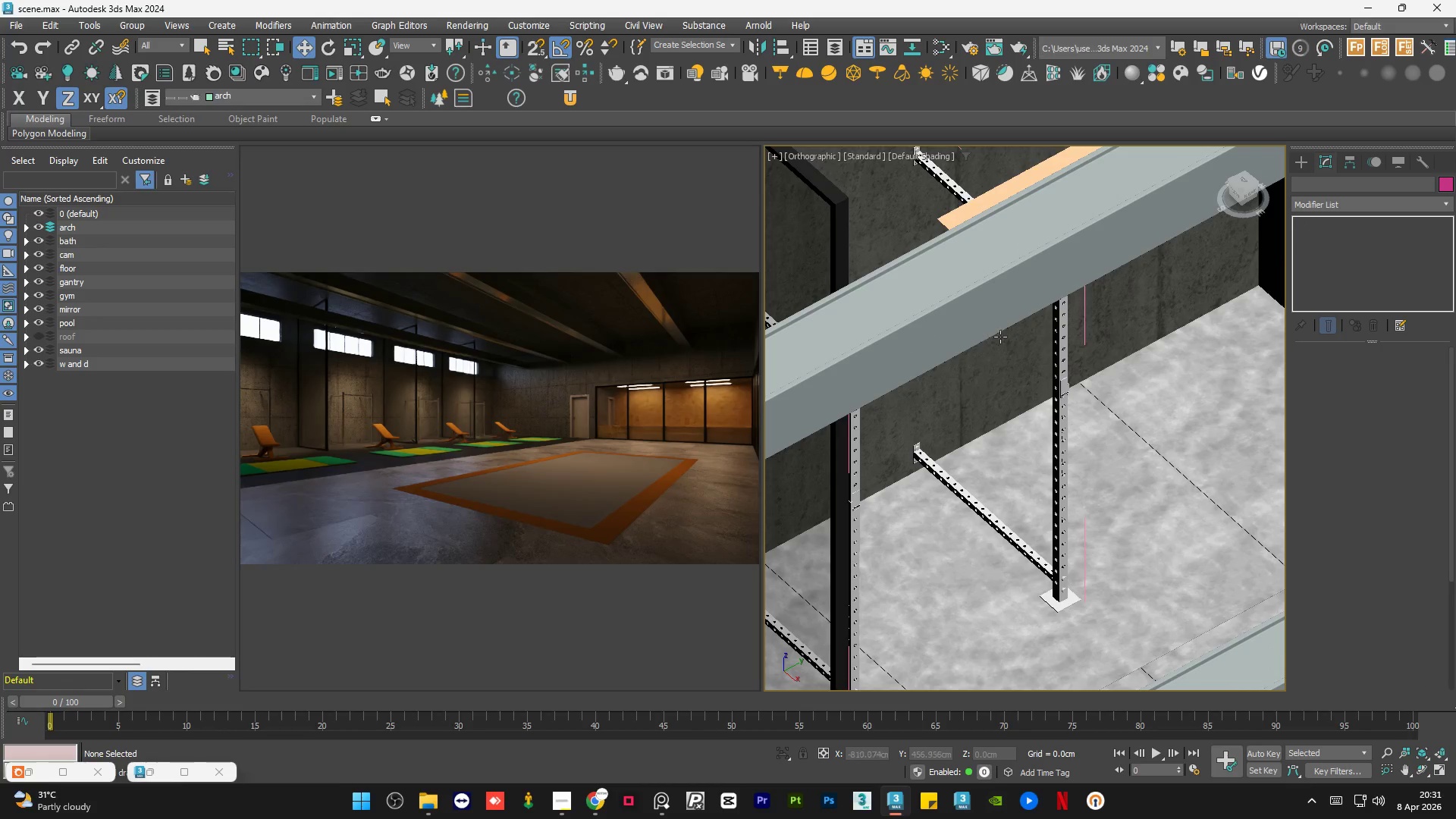 
scroll: coordinate [1041, 347], scroll_direction: up, amount: 2.0
 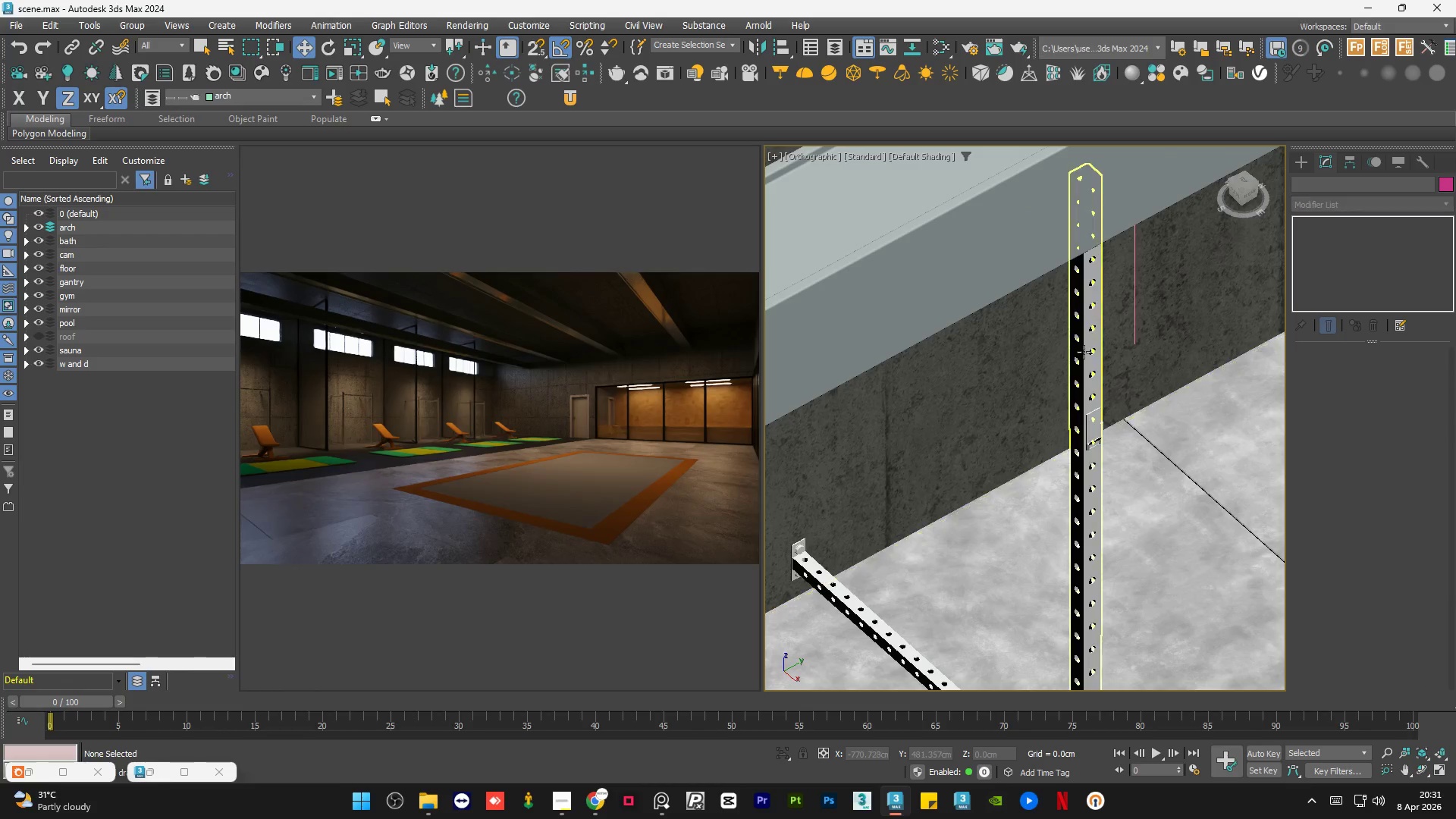 
left_click([1084, 352])
 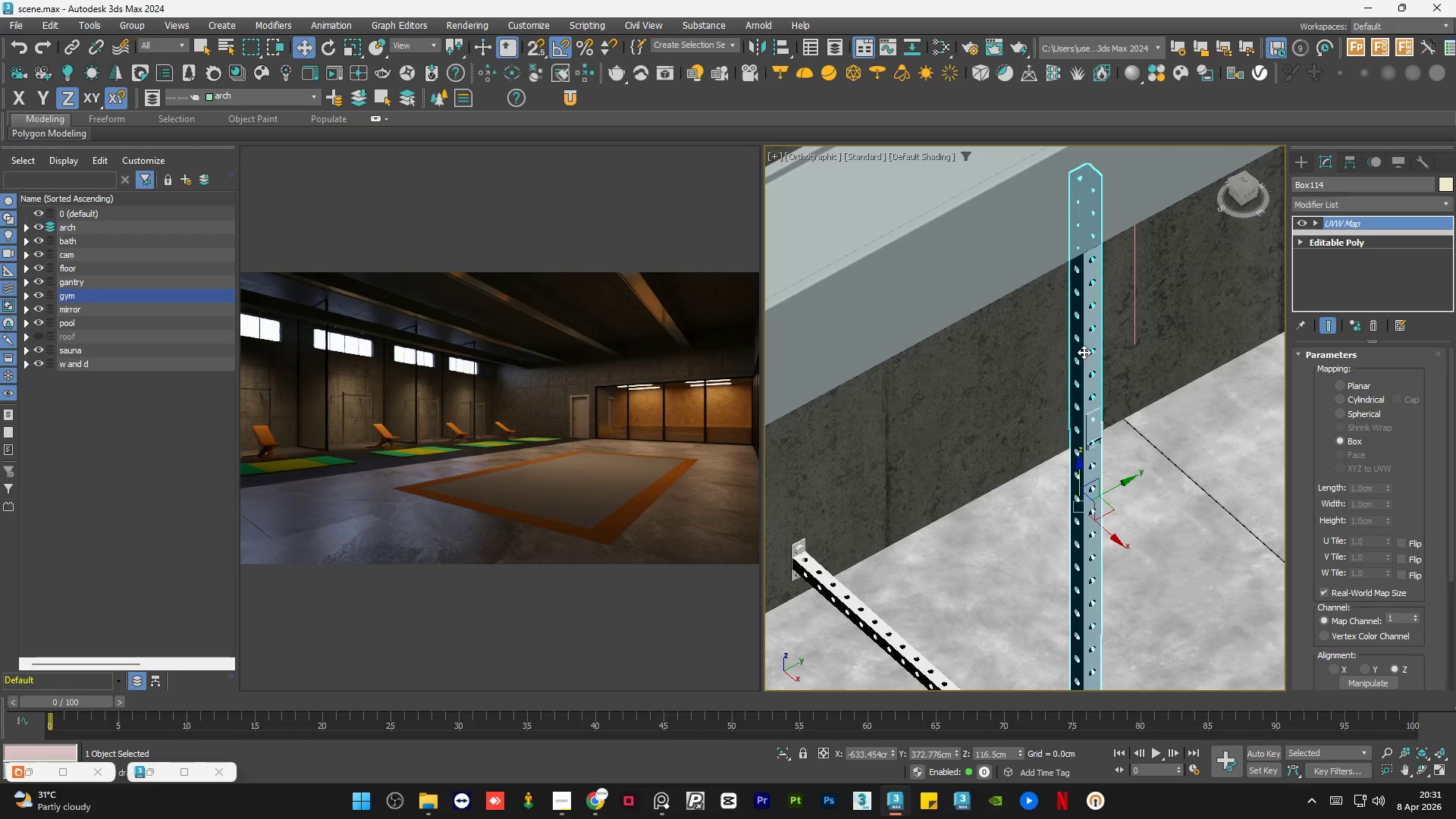 
scroll: coordinate [1084, 352], scroll_direction: down, amount: 2.0
 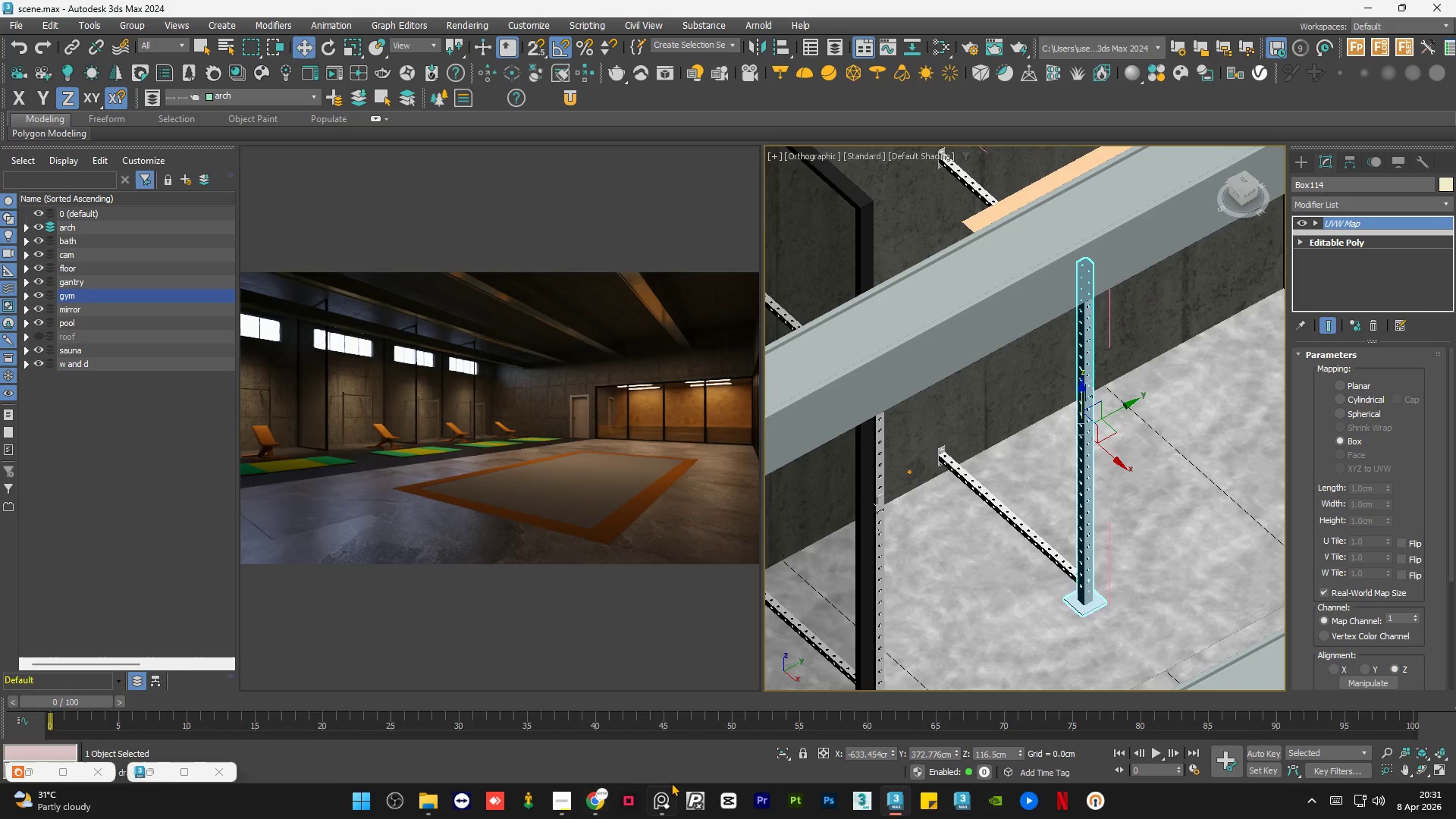 
left_click([663, 796])
 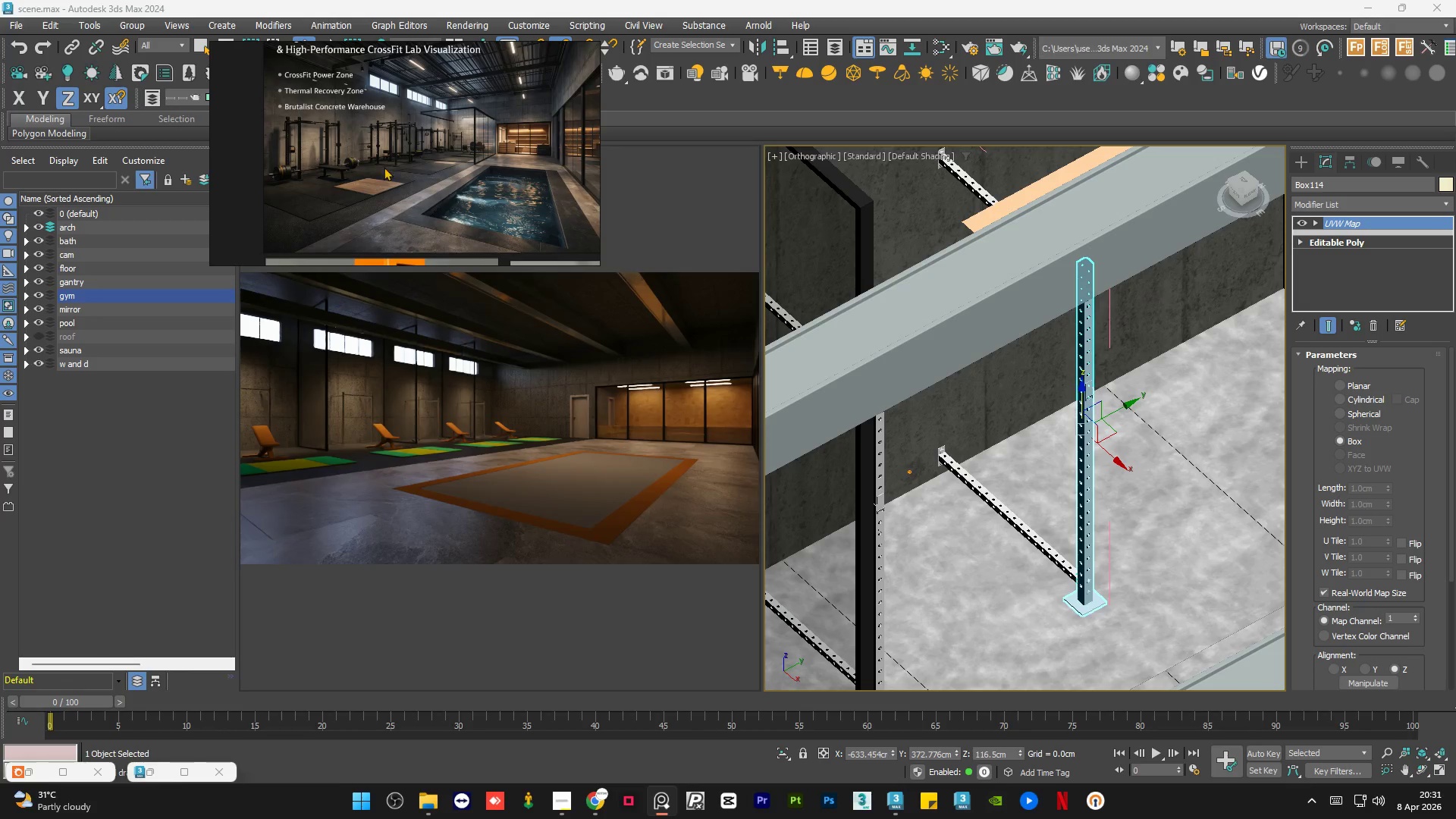 
scroll: coordinate [441, 66], scroll_direction: up, amount: 4.0
 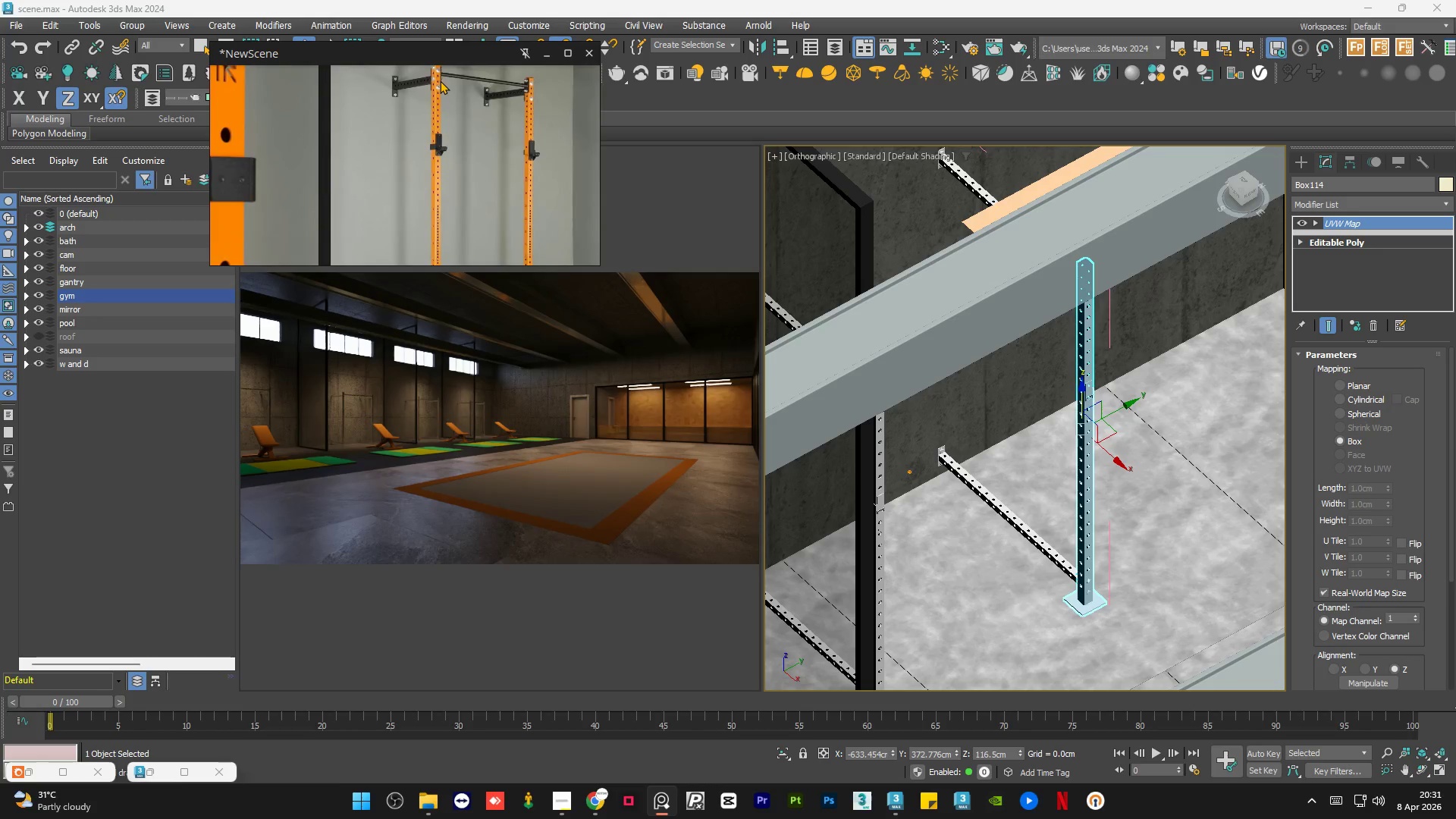 
scroll: coordinate [439, 215], scroll_direction: down, amount: 1.0
 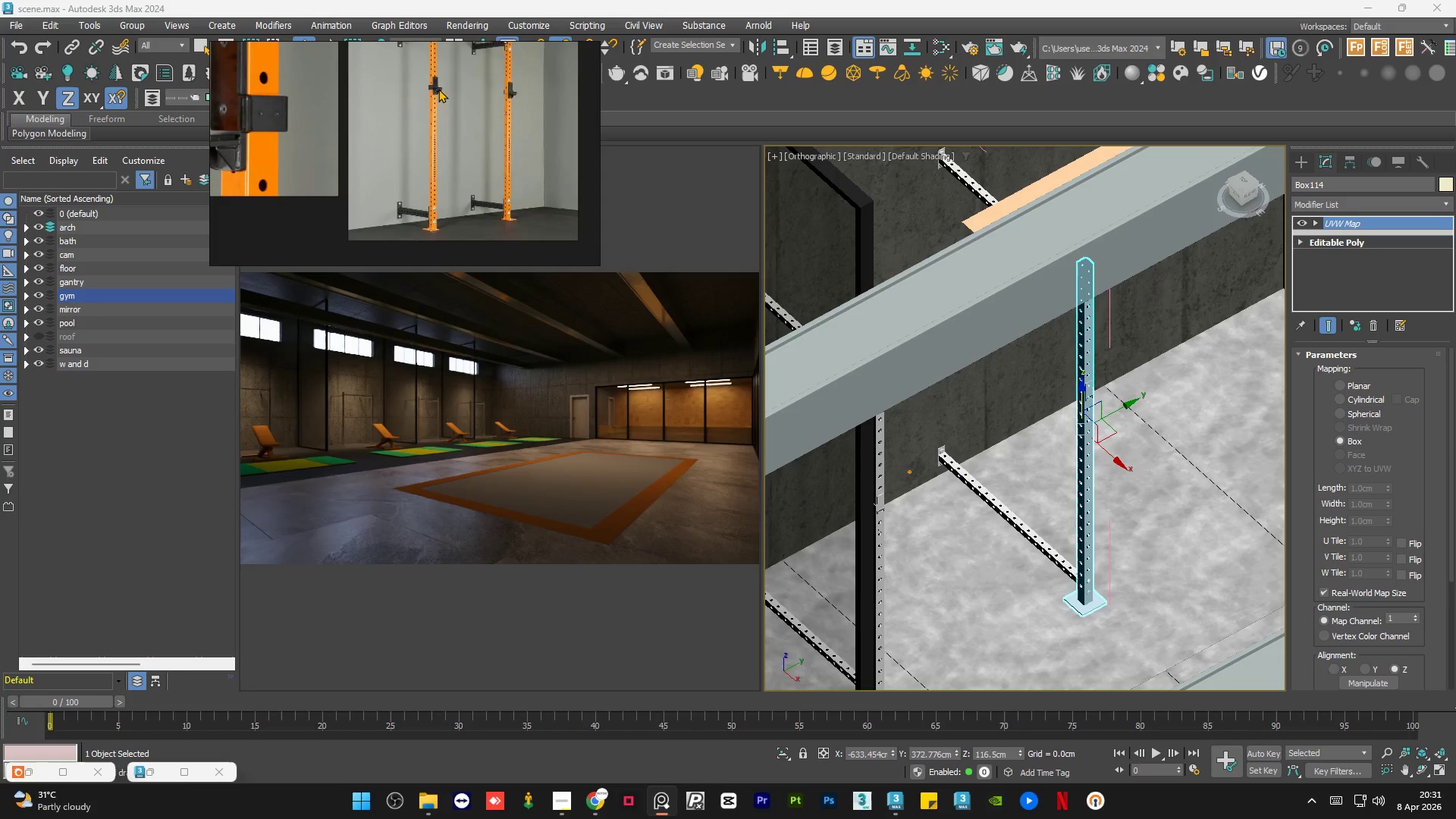 
scroll: coordinate [440, 107], scroll_direction: none, amount: 0.0
 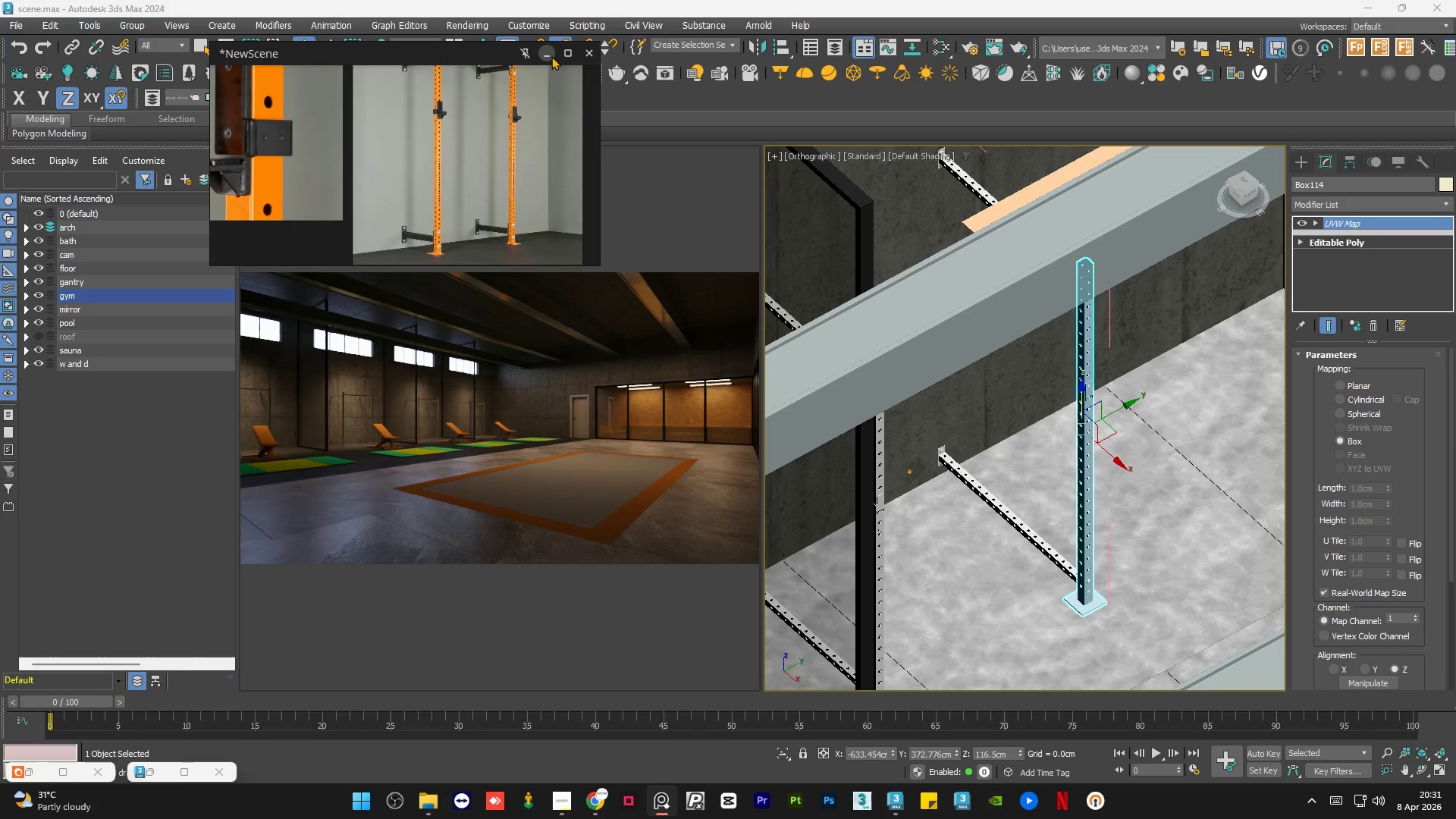 
left_click([551, 56])
 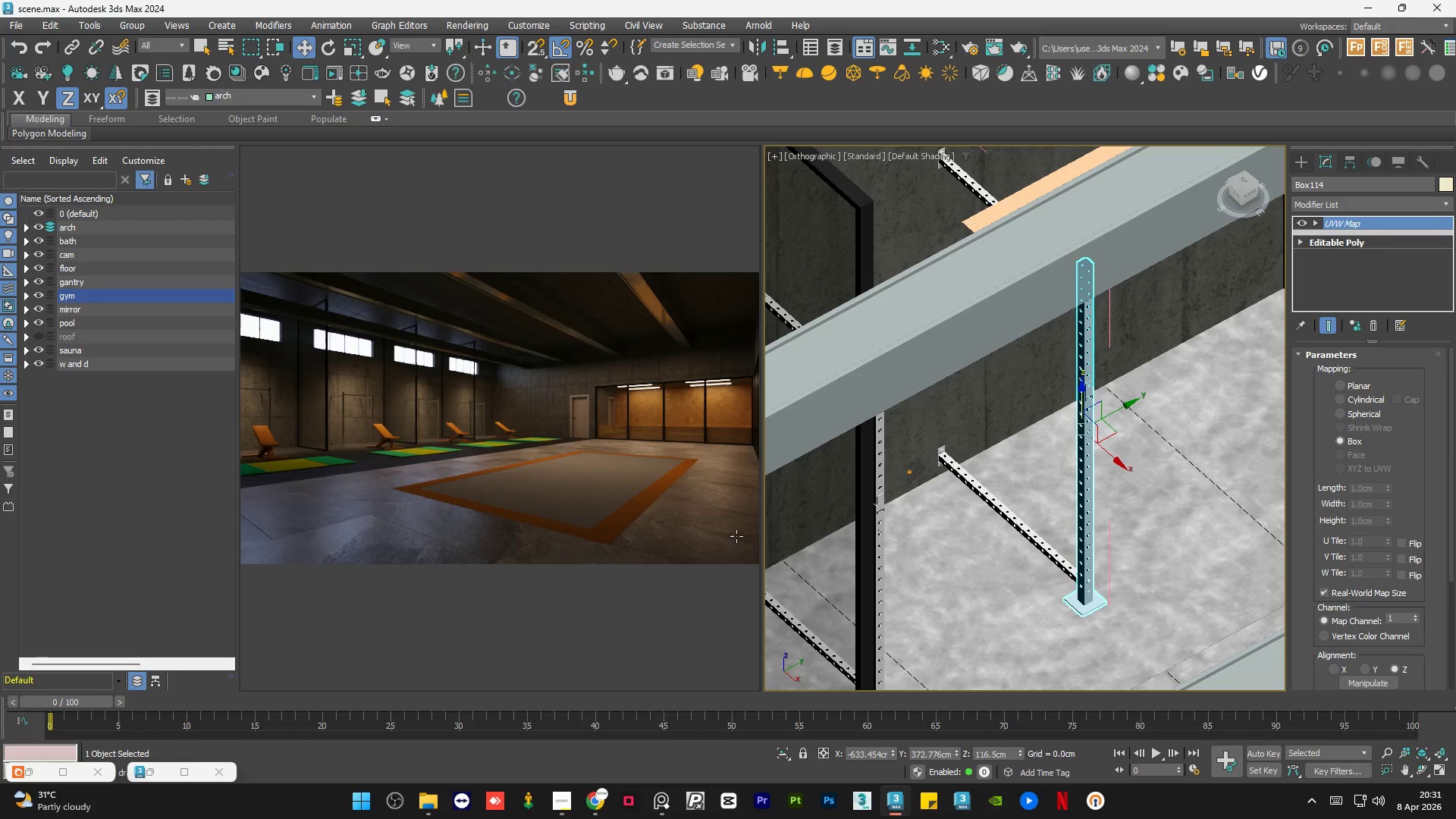 
left_click([154, 774])
 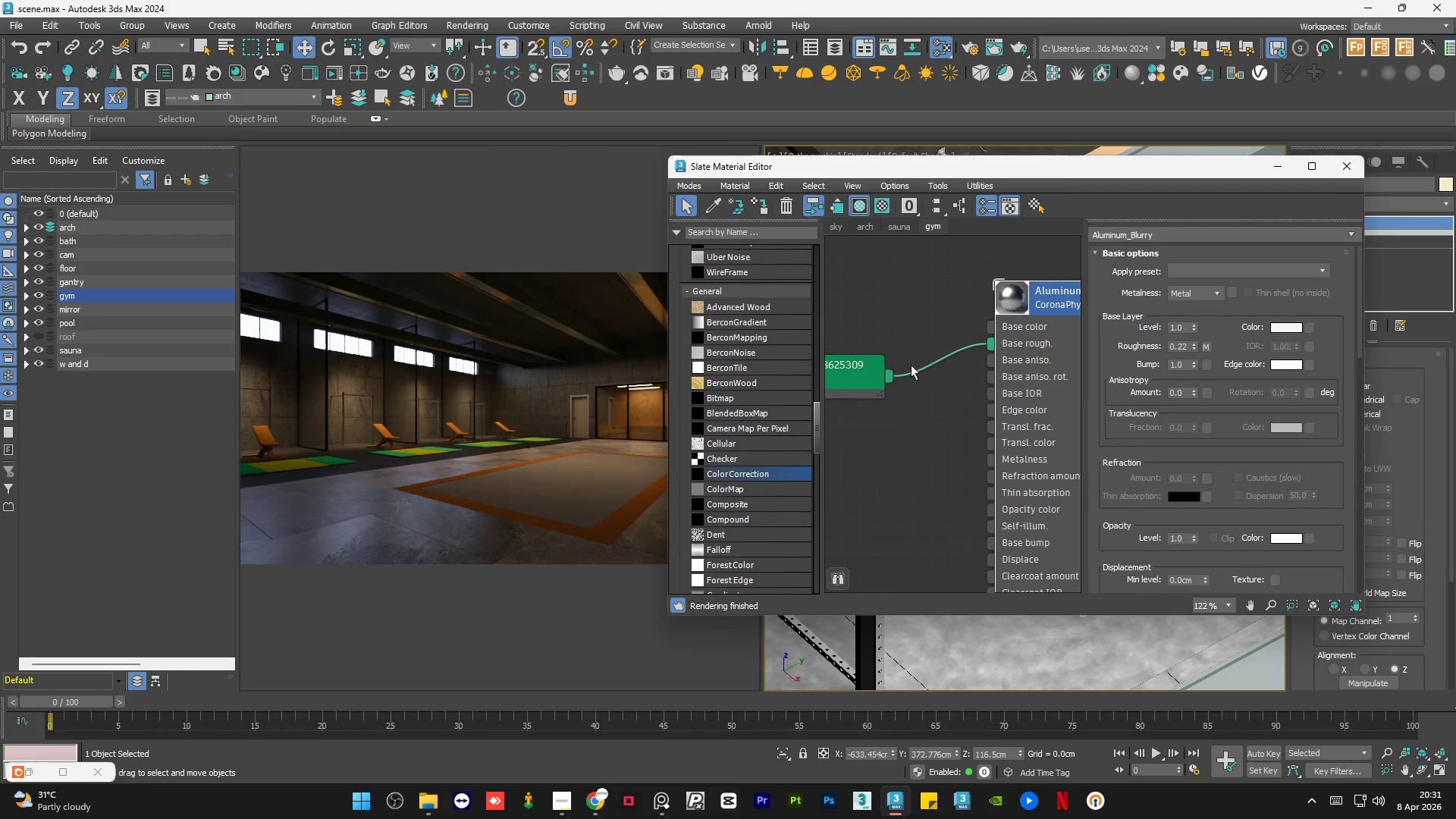 
scroll: coordinate [984, 291], scroll_direction: down, amount: 8.0
 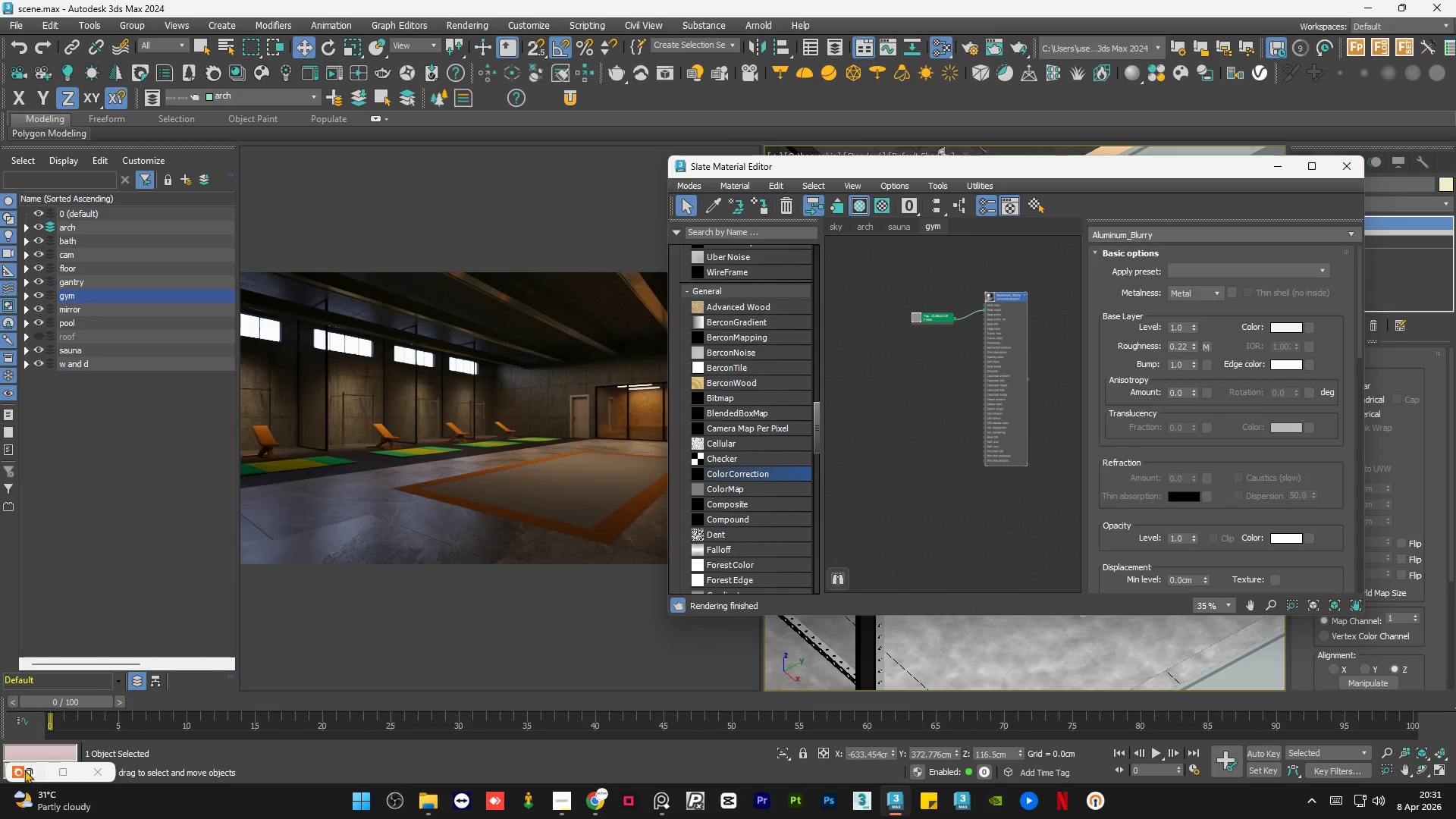 
left_click([30, 771])
 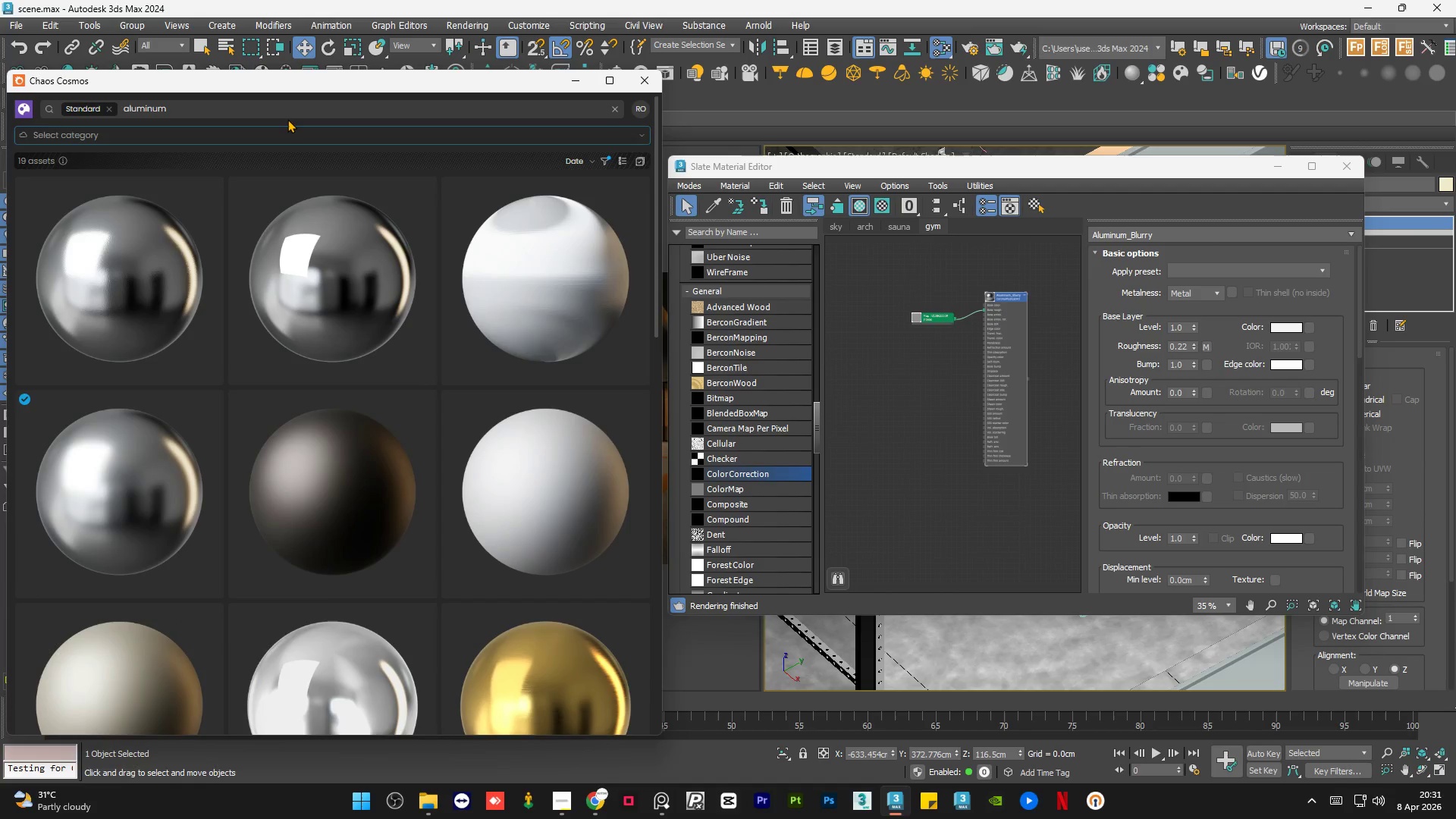 
left_click([287, 119])
 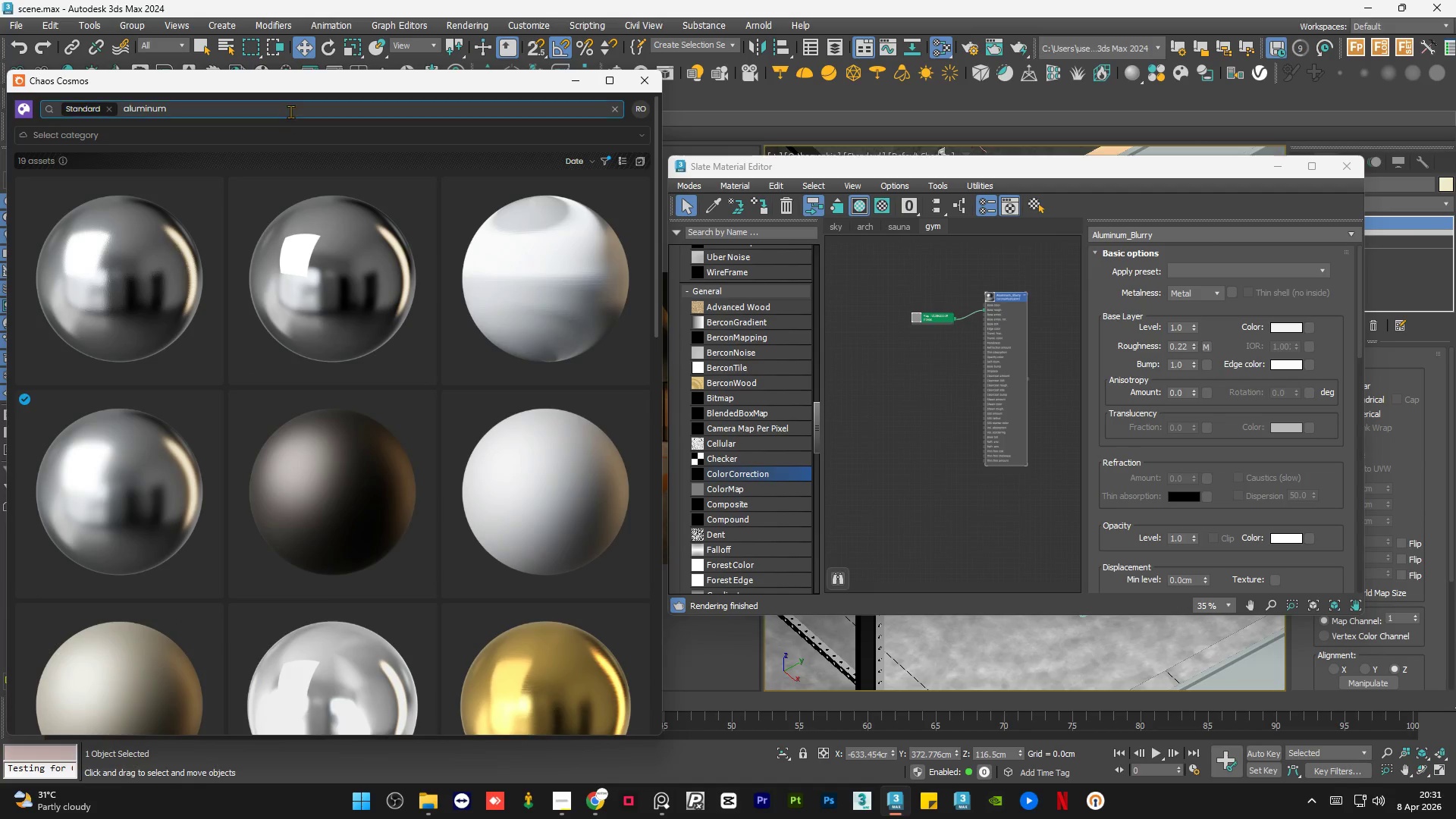 
double_click([290, 111])
 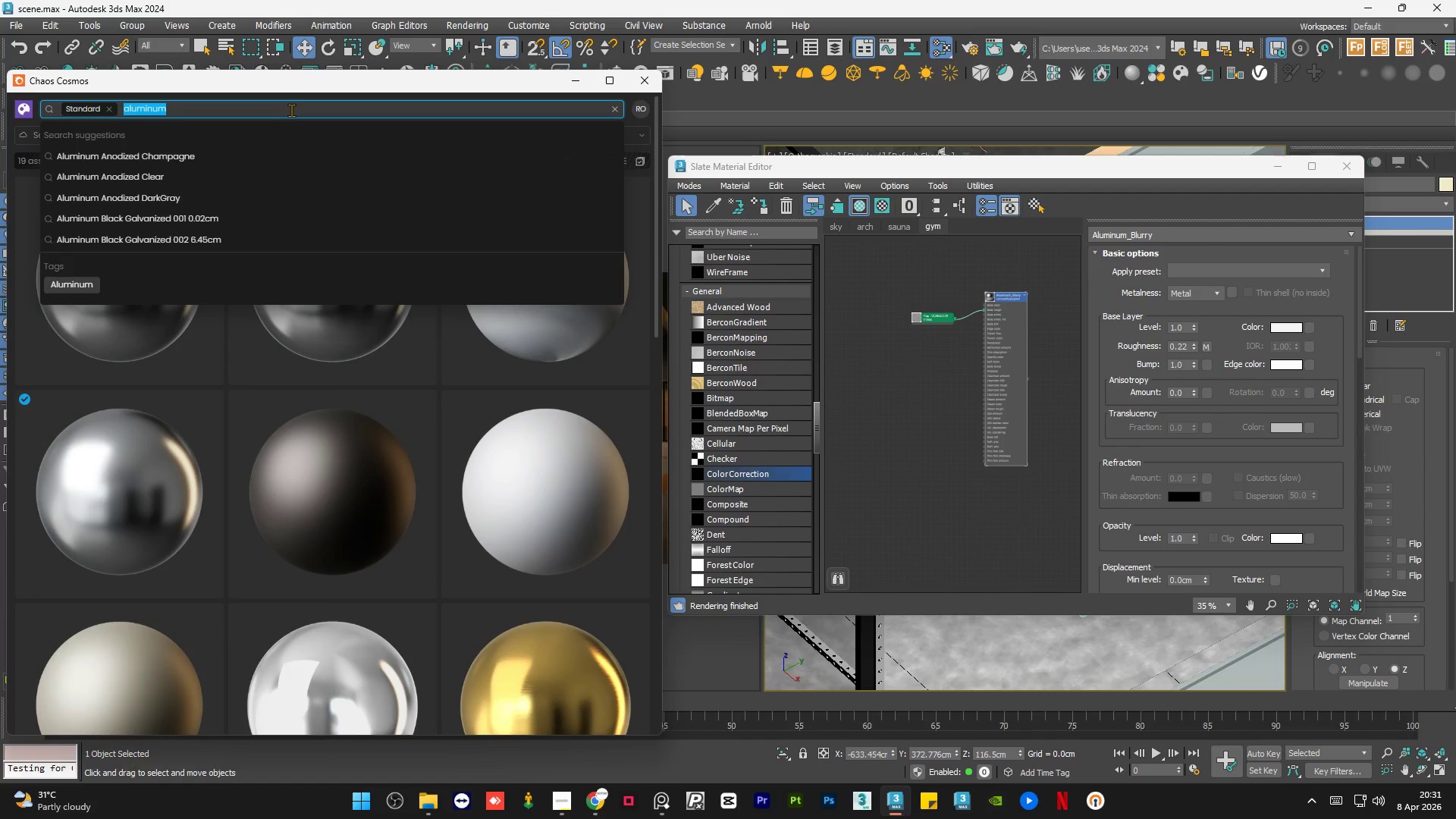 
type(metal)
 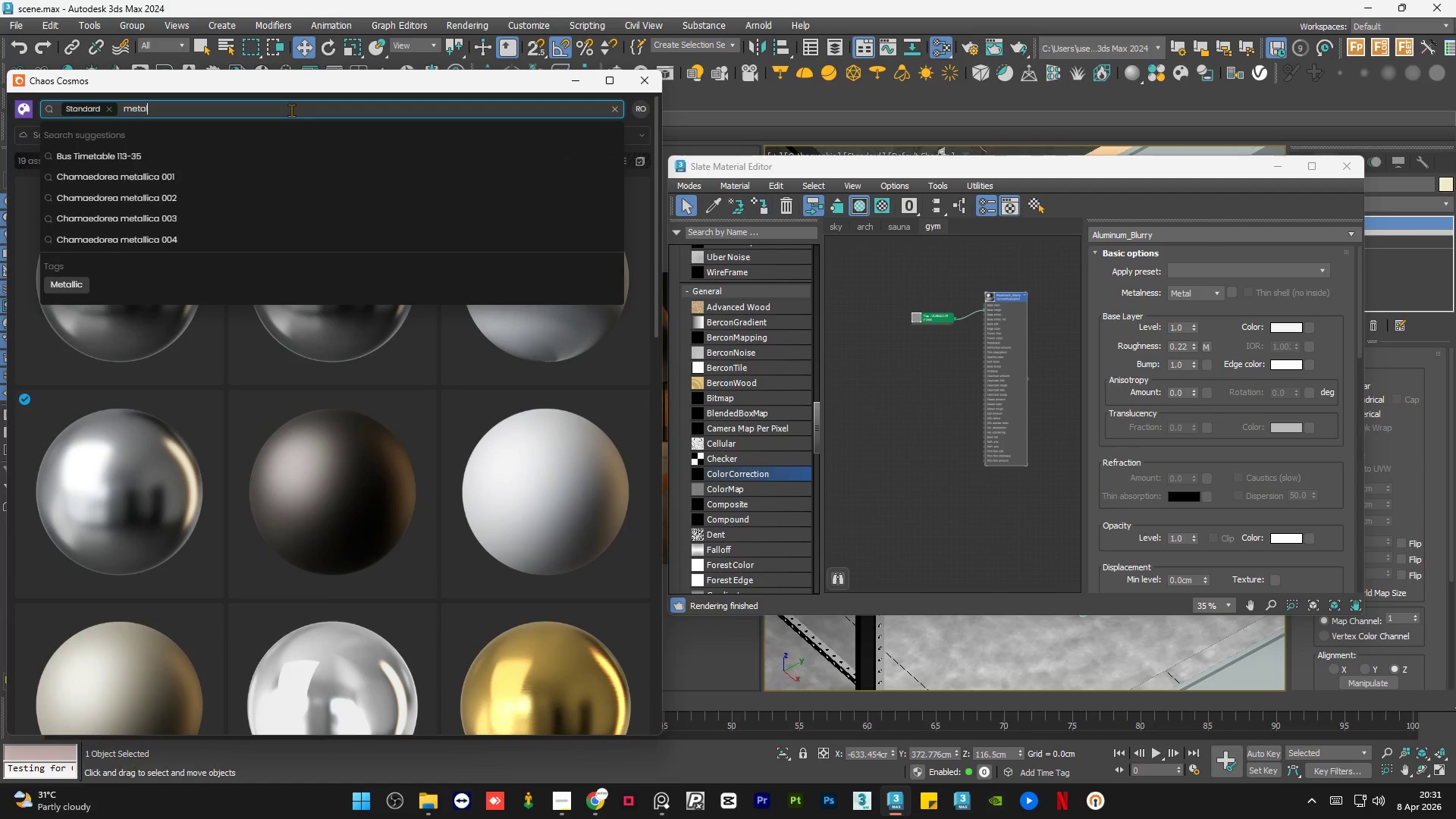 
key(Enter)
 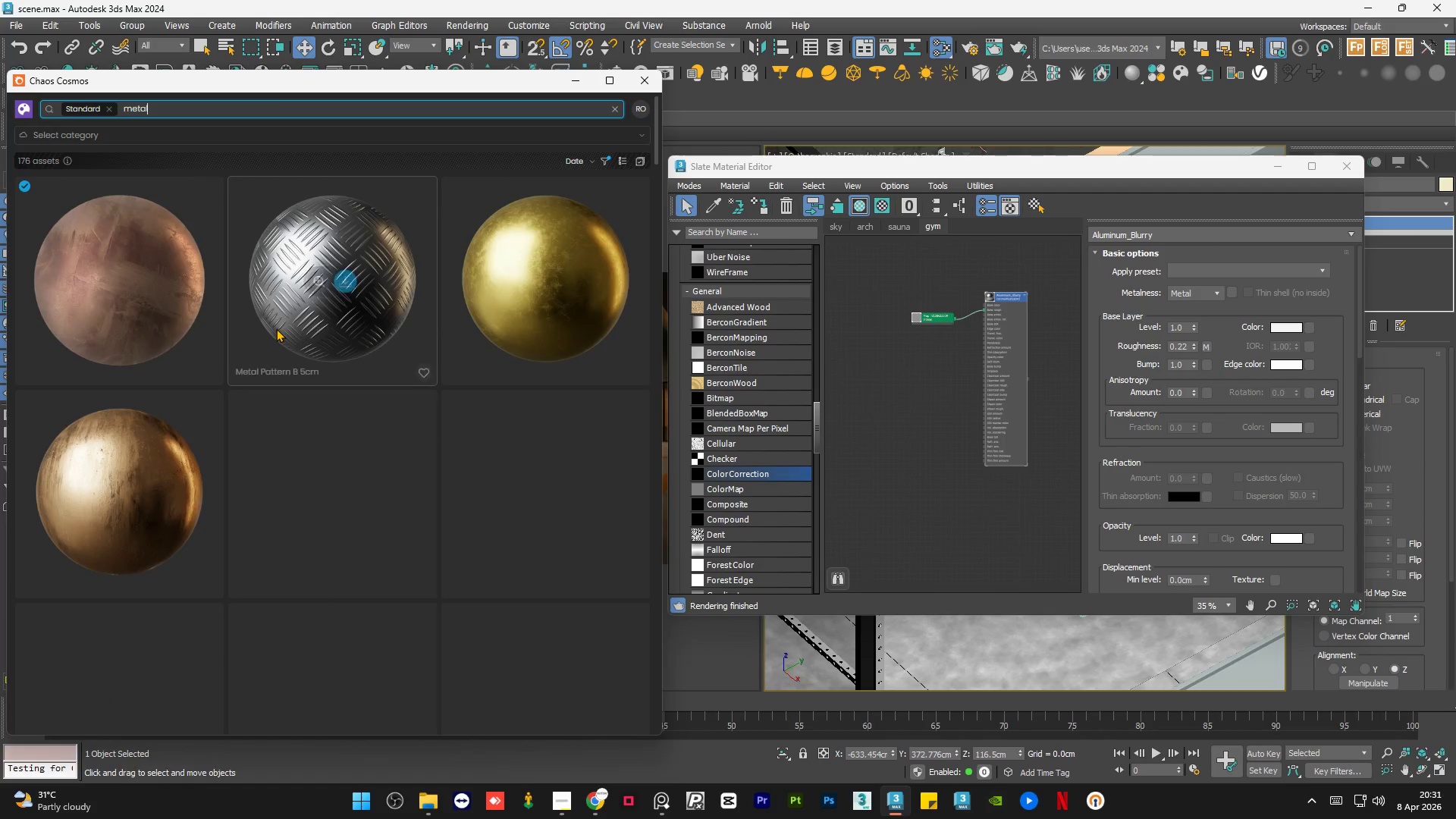 
scroll: coordinate [276, 328], scroll_direction: down, amount: 15.0
 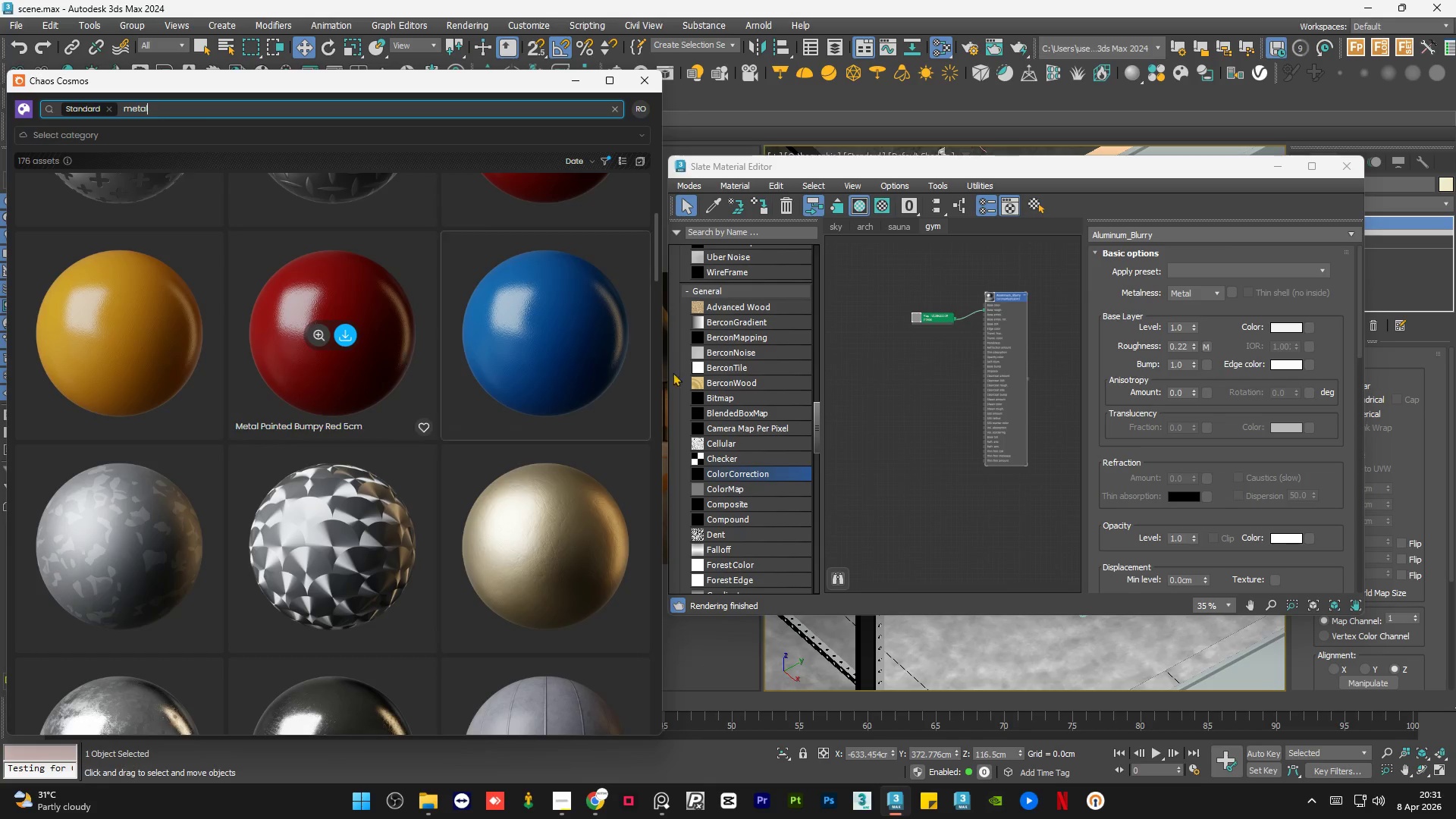 
left_click([557, 332])
 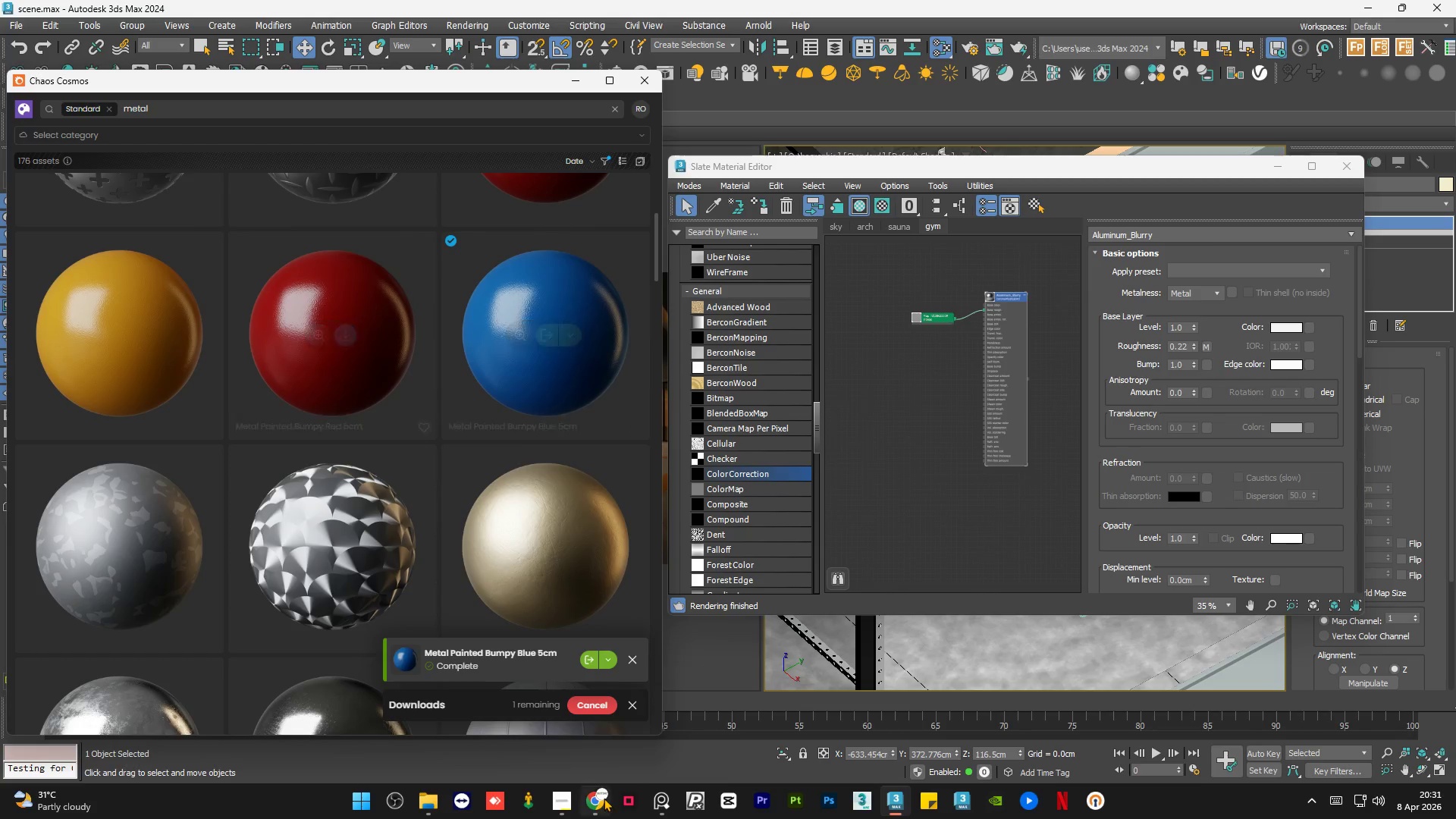 
left_click([663, 805])
 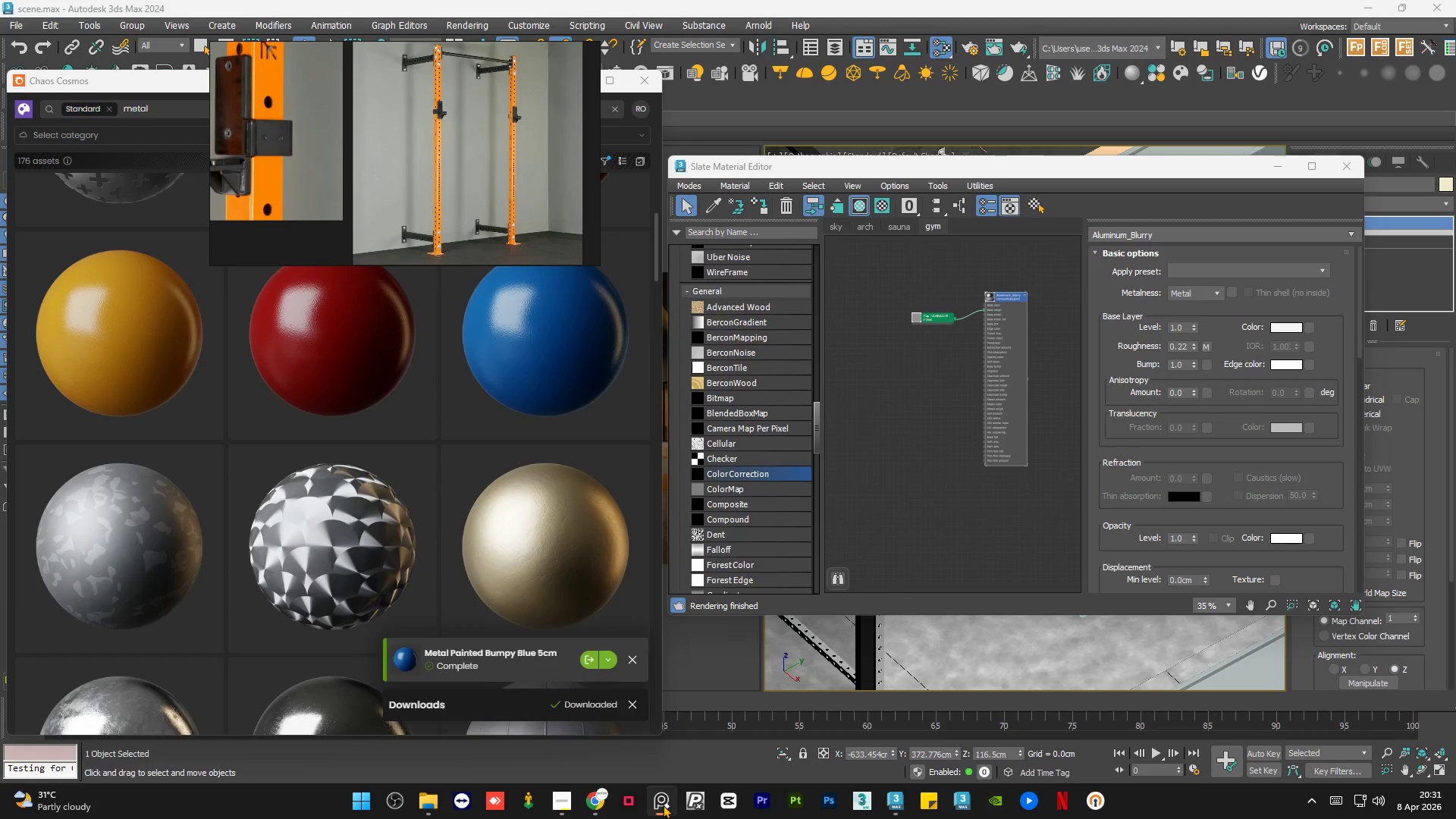 
left_click([663, 805])
 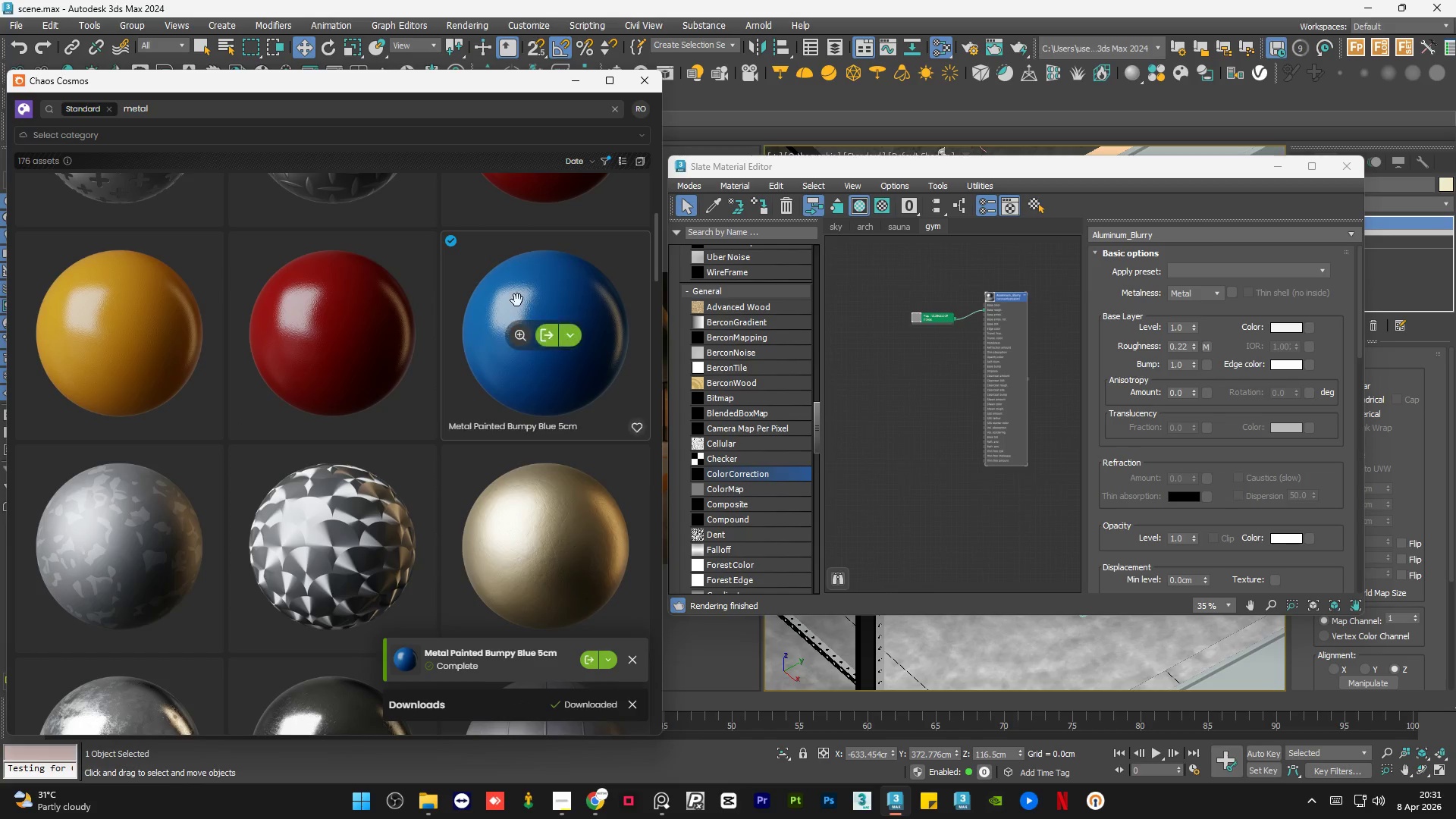 
left_click_drag(start_coordinate=[516, 296], to_coordinate=[999, 501])
 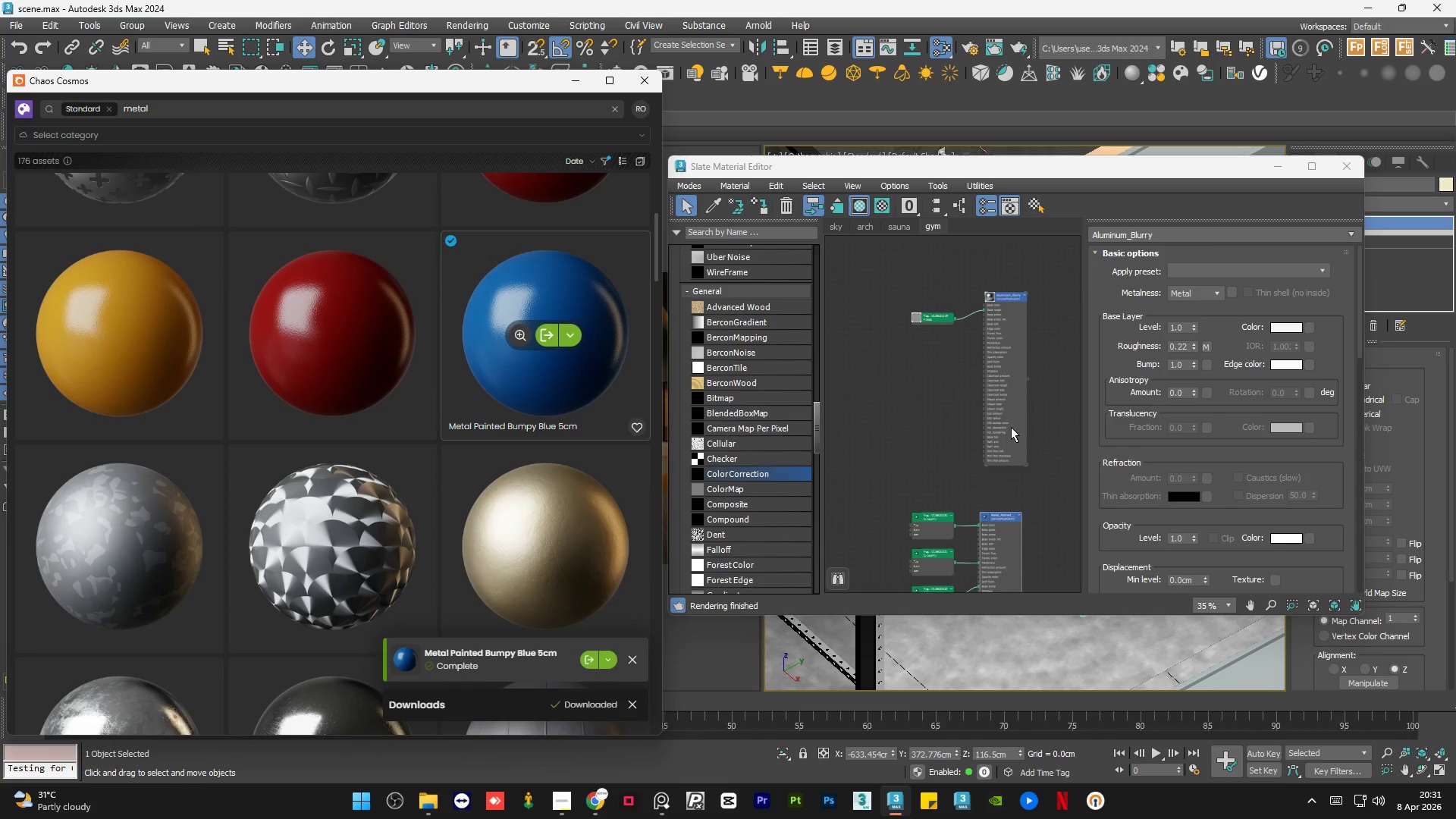 
scroll: coordinate [1015, 413], scroll_direction: down, amount: 2.0
 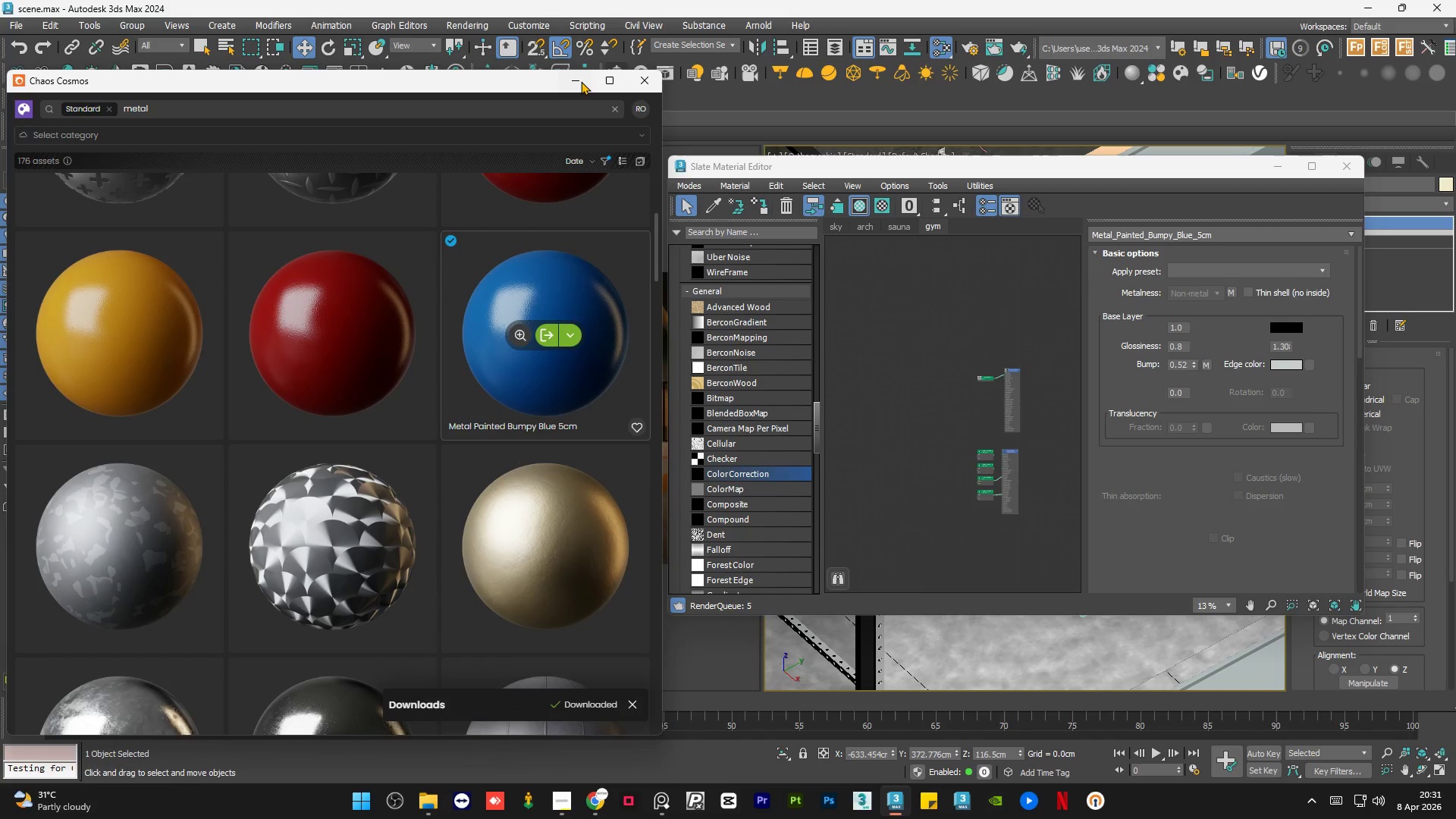 
left_click([580, 81])
 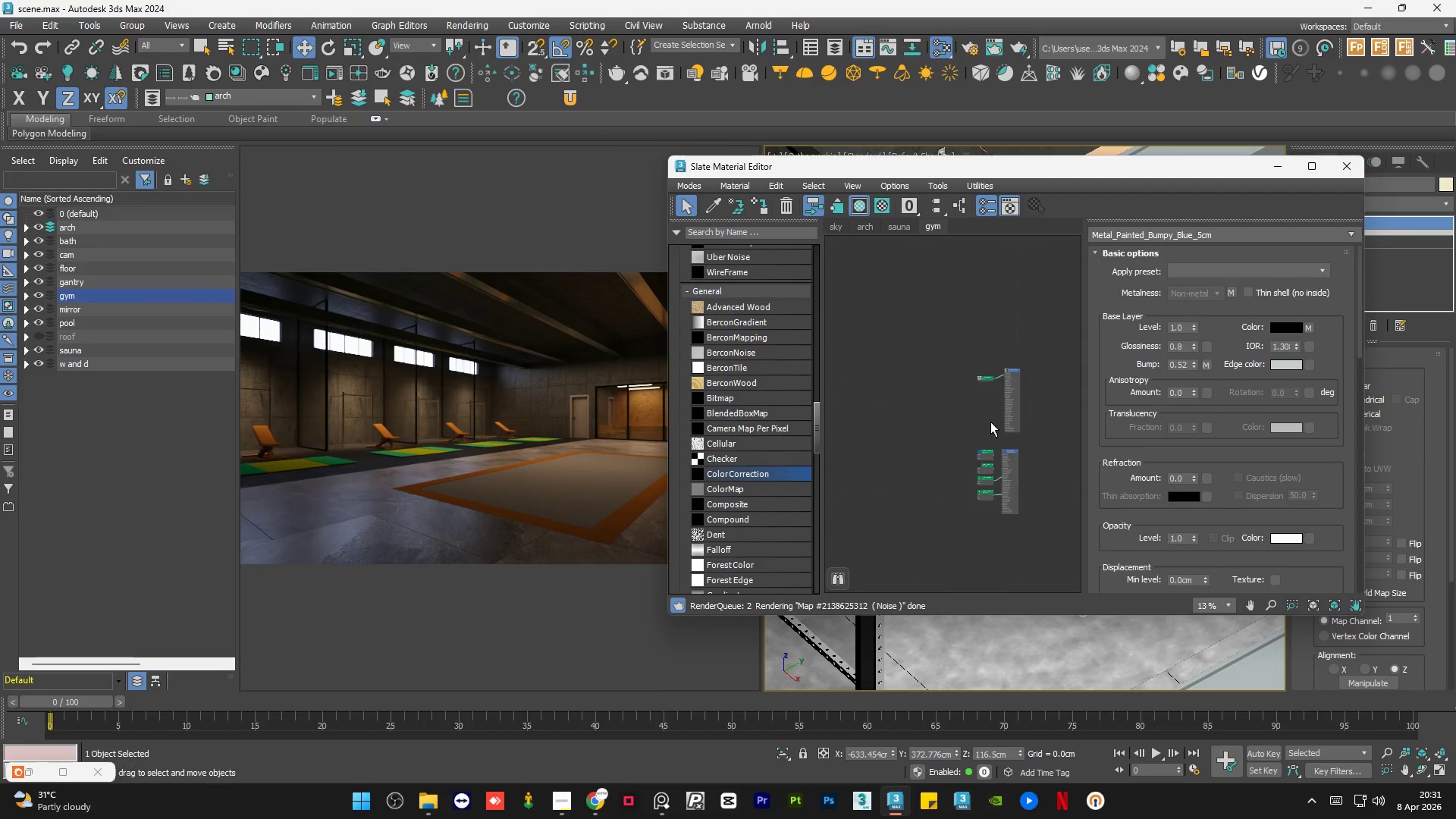 
scroll: coordinate [1014, 469], scroll_direction: up, amount: 4.0
 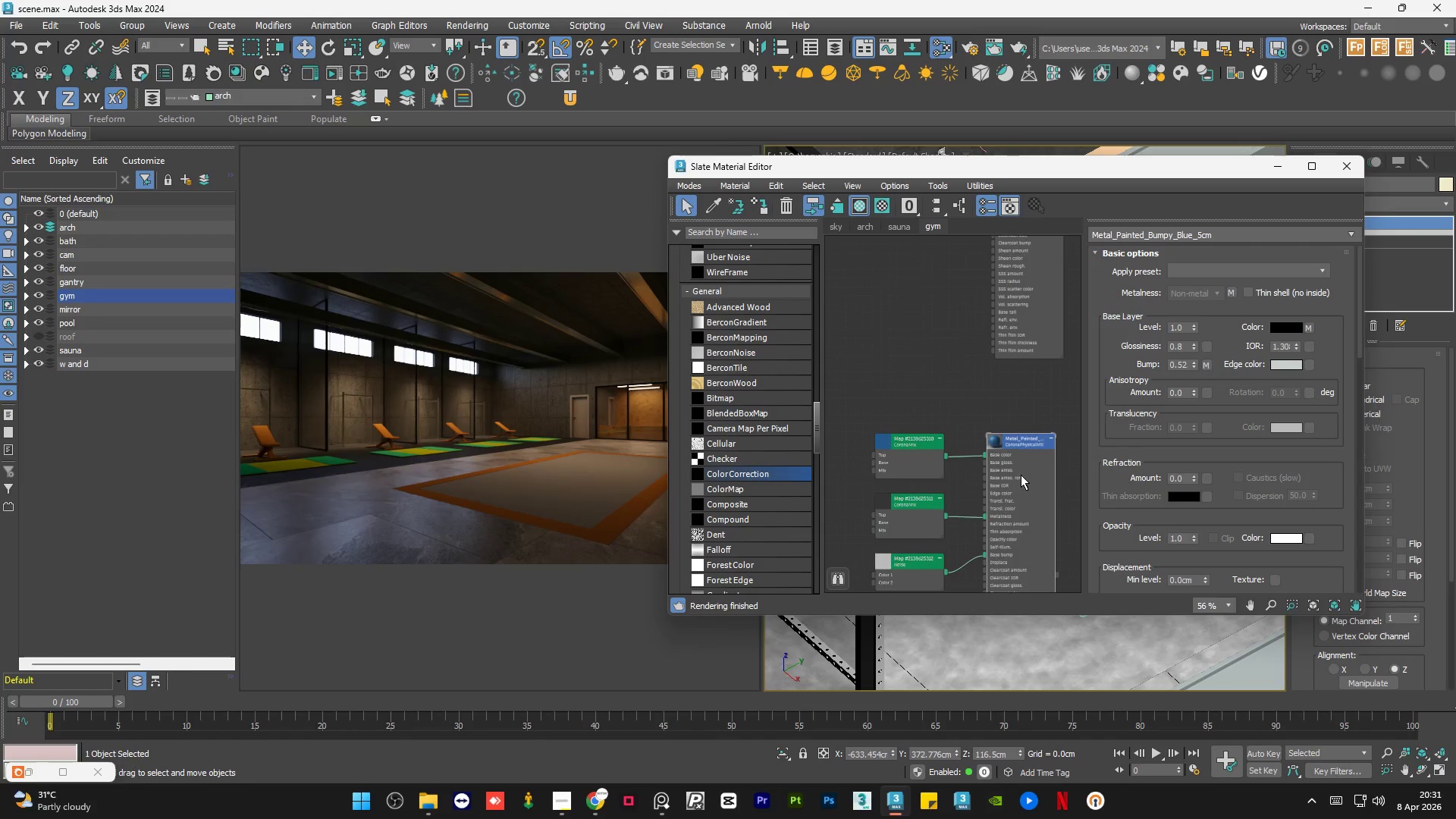 
scroll: coordinate [998, 429], scroll_direction: down, amount: 2.0
 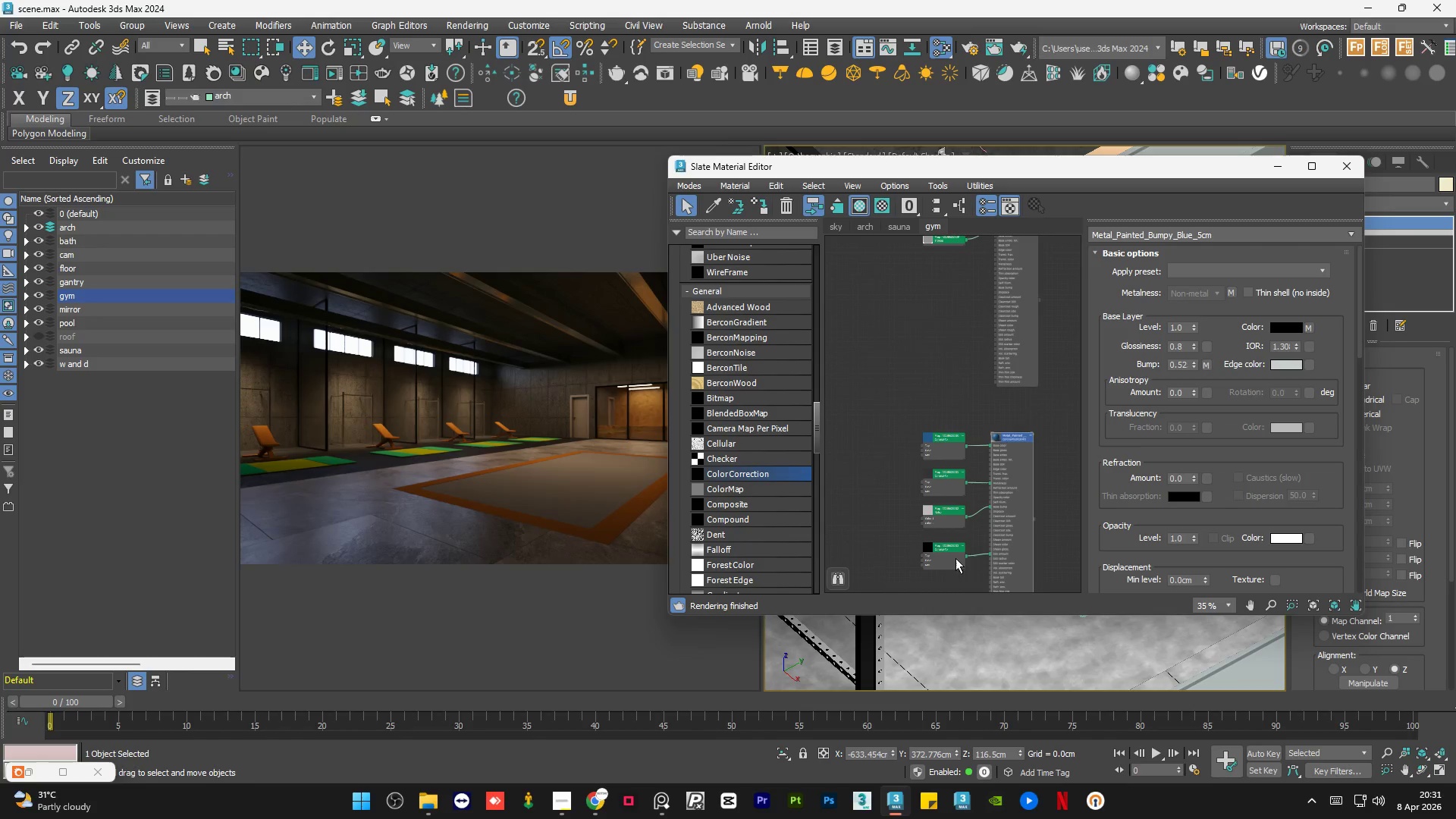 
left_click([949, 559])
 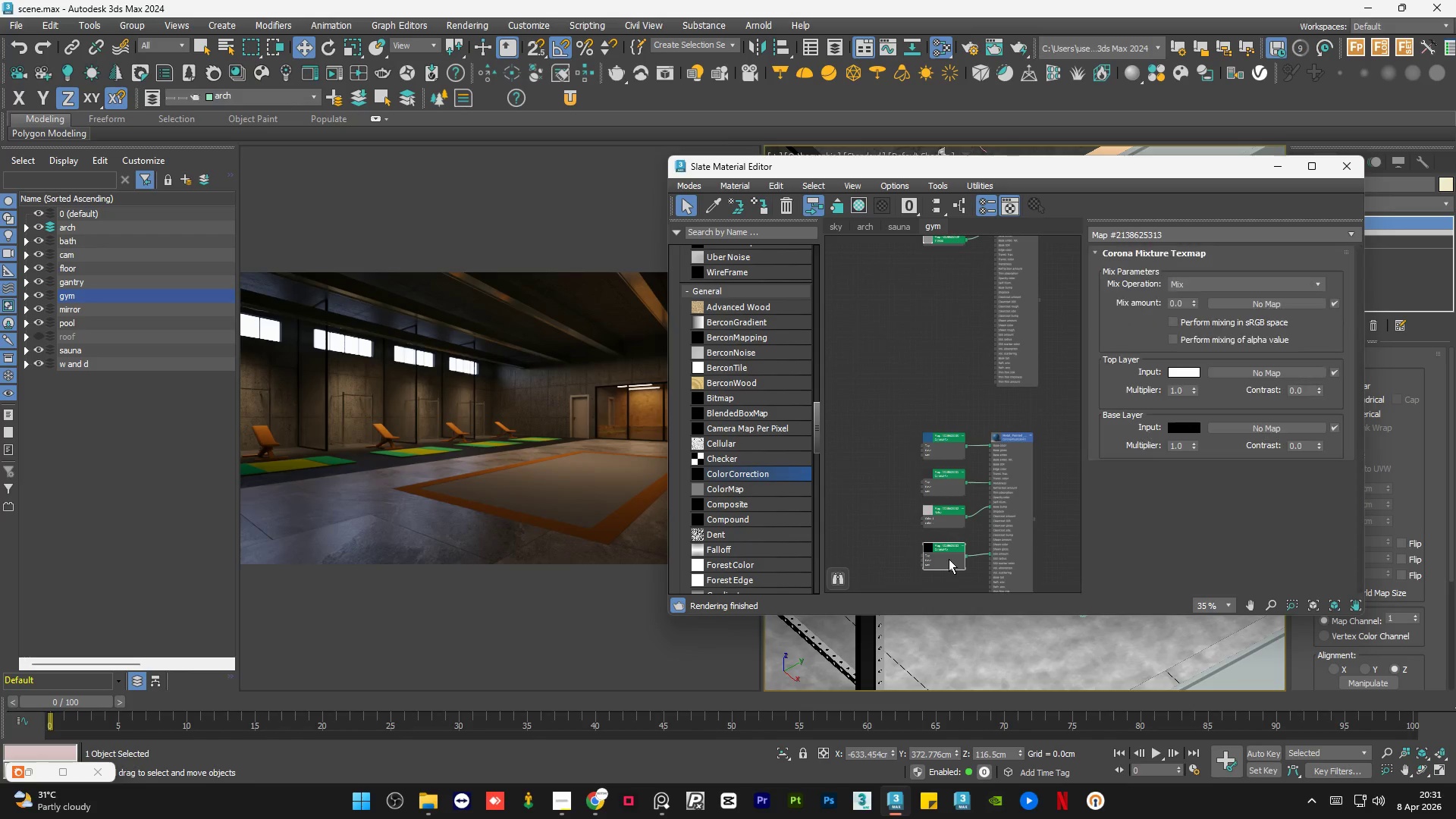 
key(Delete)
 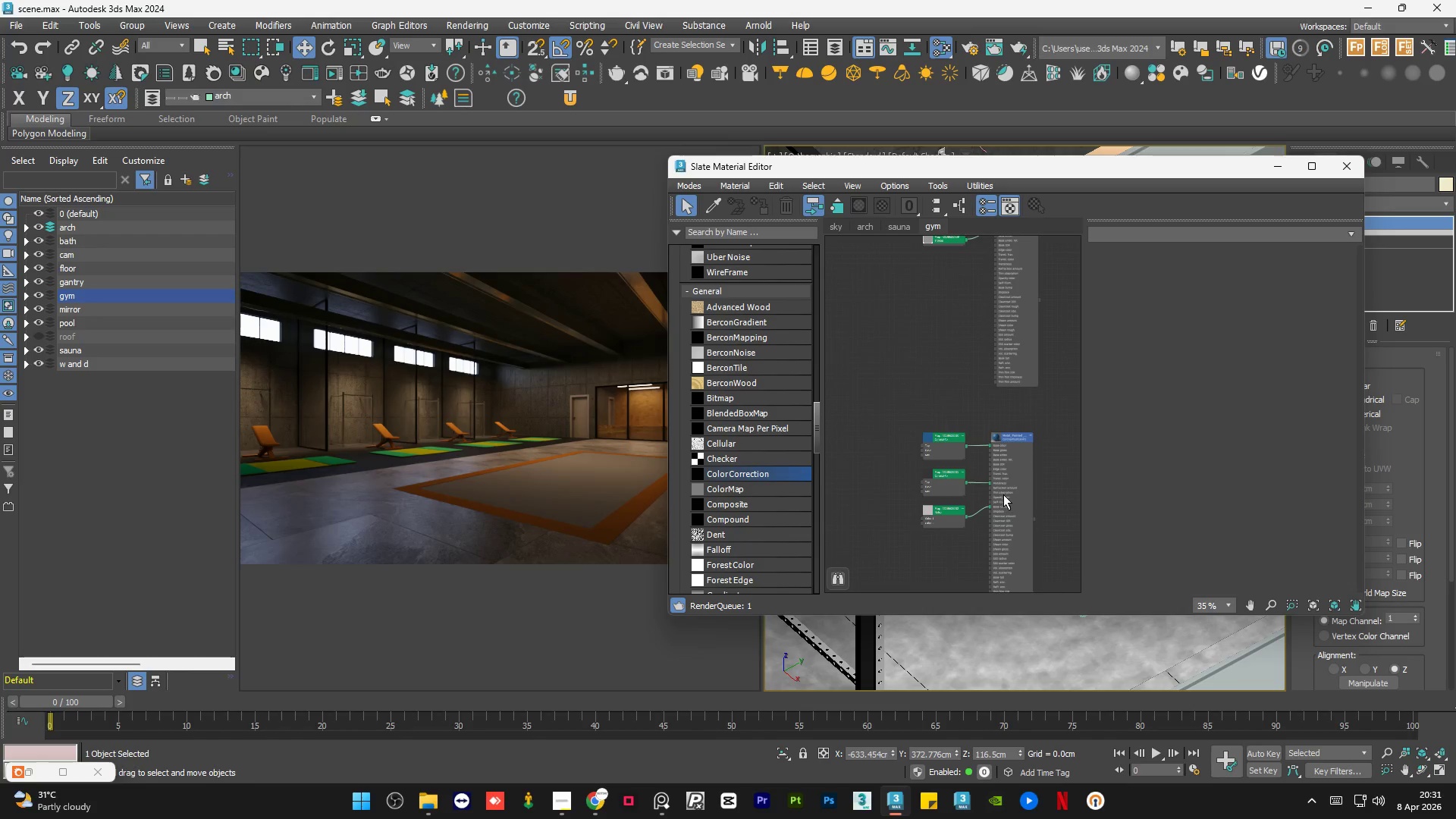 
left_click_drag(start_coordinate=[1003, 494], to_coordinate=[1009, 461])
 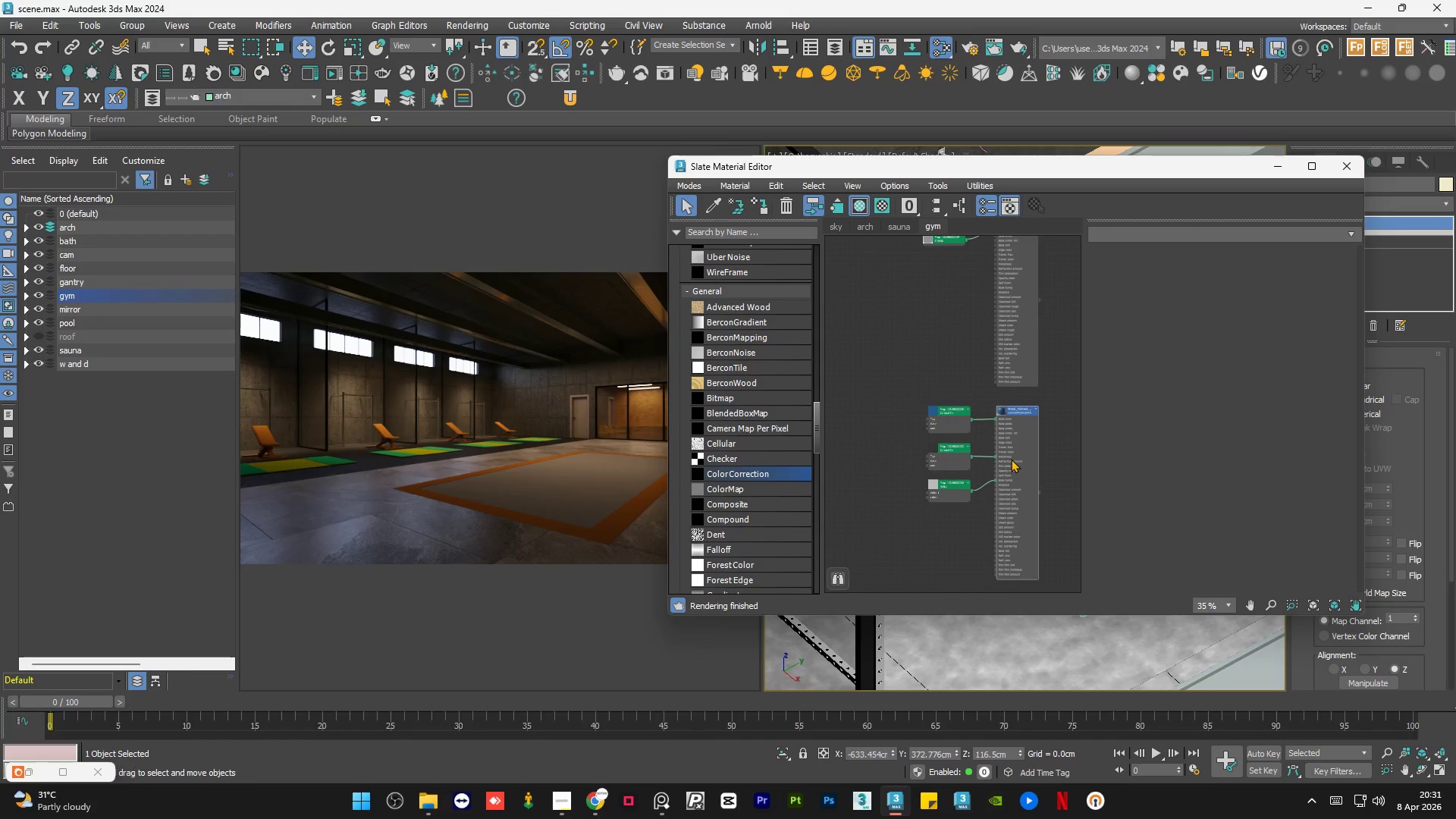 
double_click([1011, 459])
 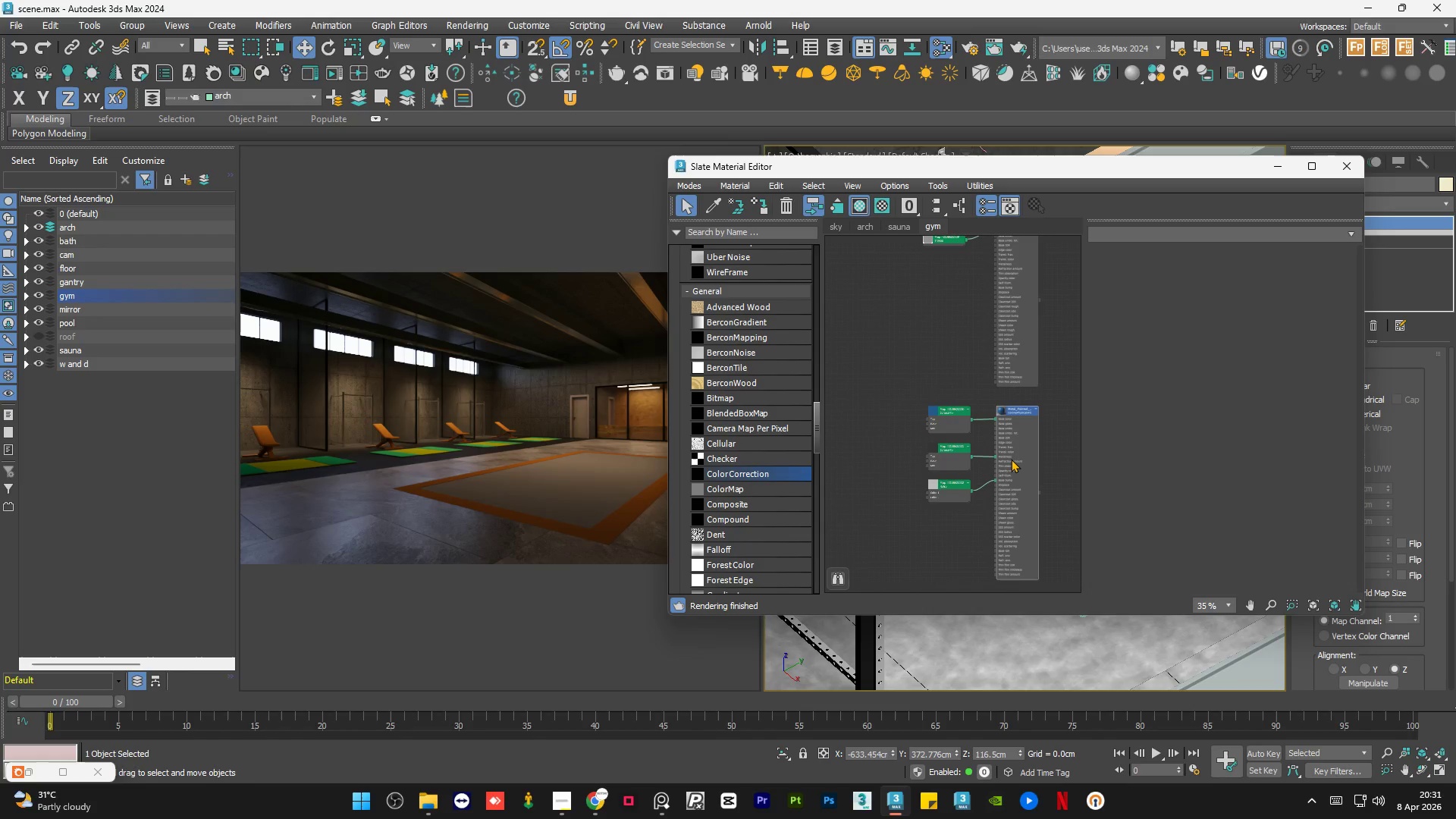 
key(A)
 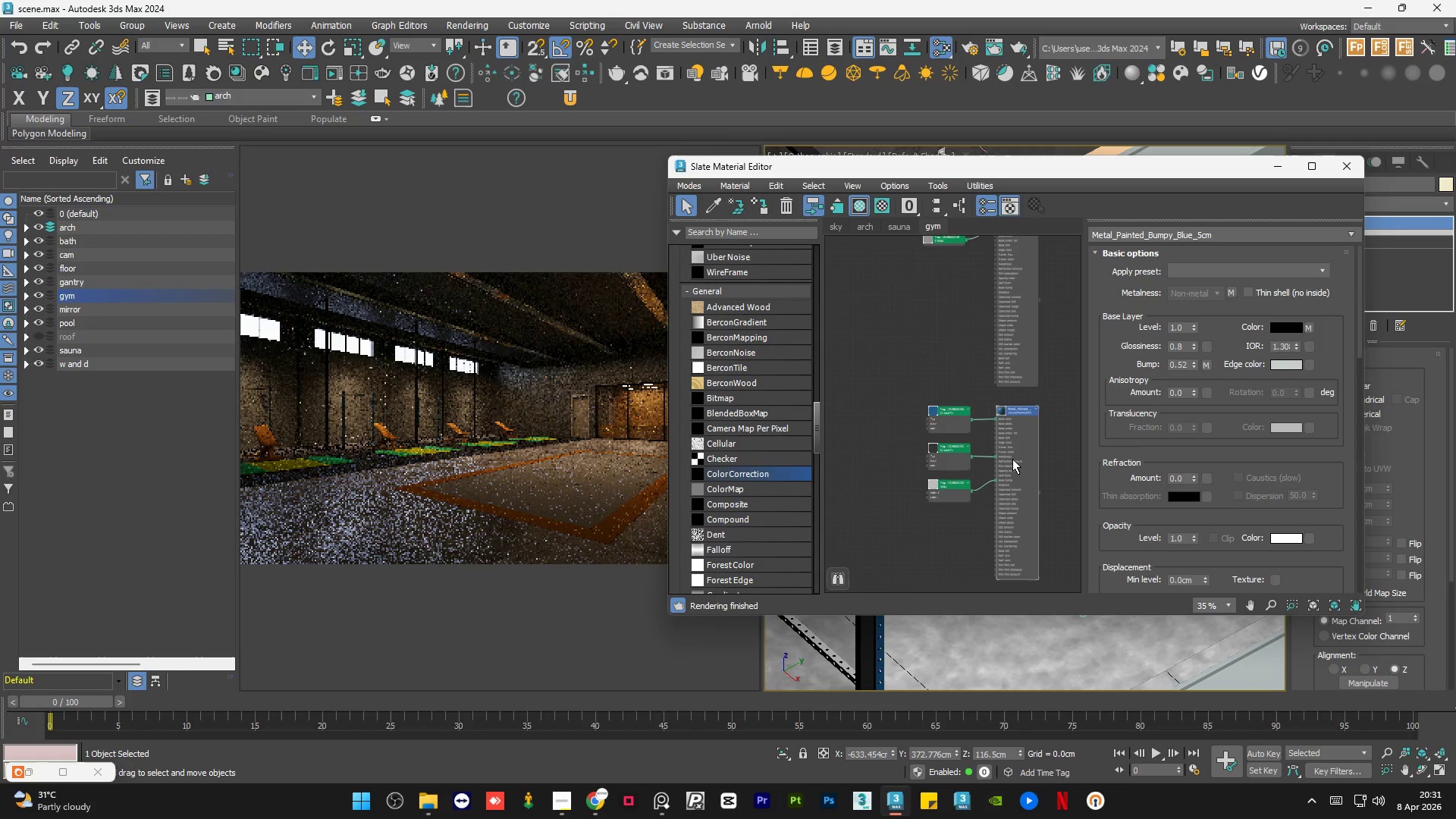 
left_click([869, 353])
 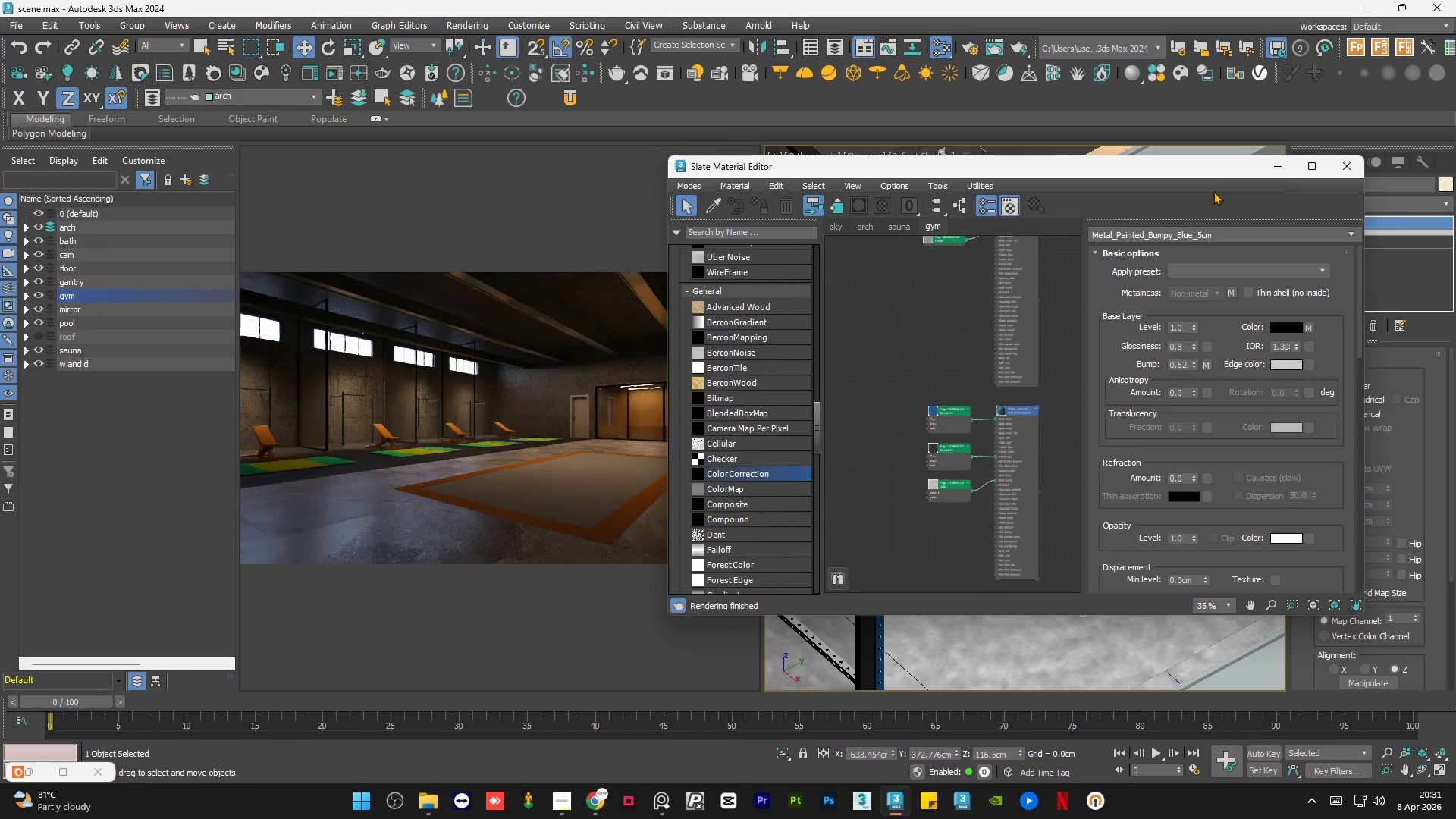 
left_click([1274, 169])
 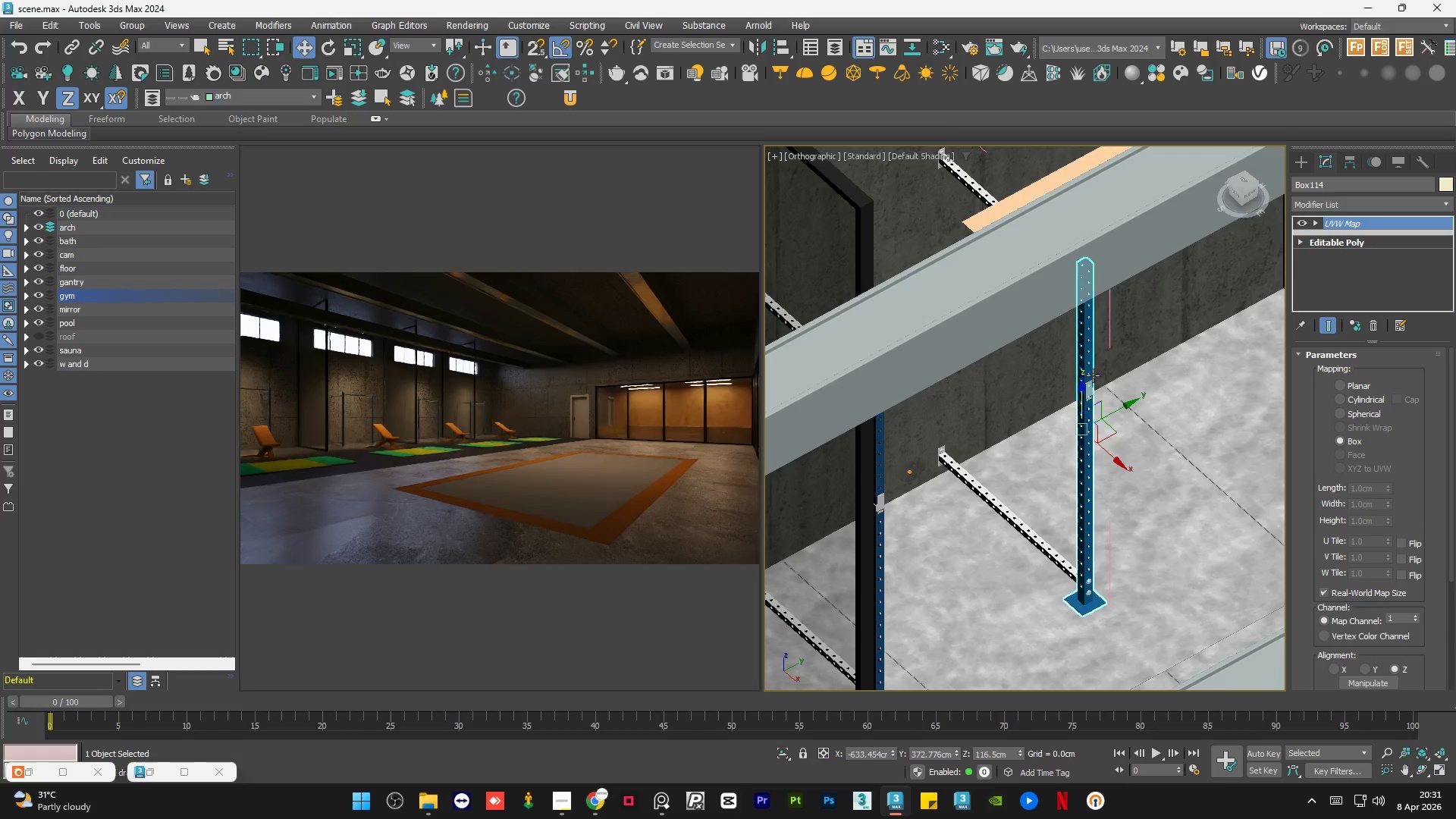 
scroll: coordinate [1011, 427], scroll_direction: down, amount: 5.0
 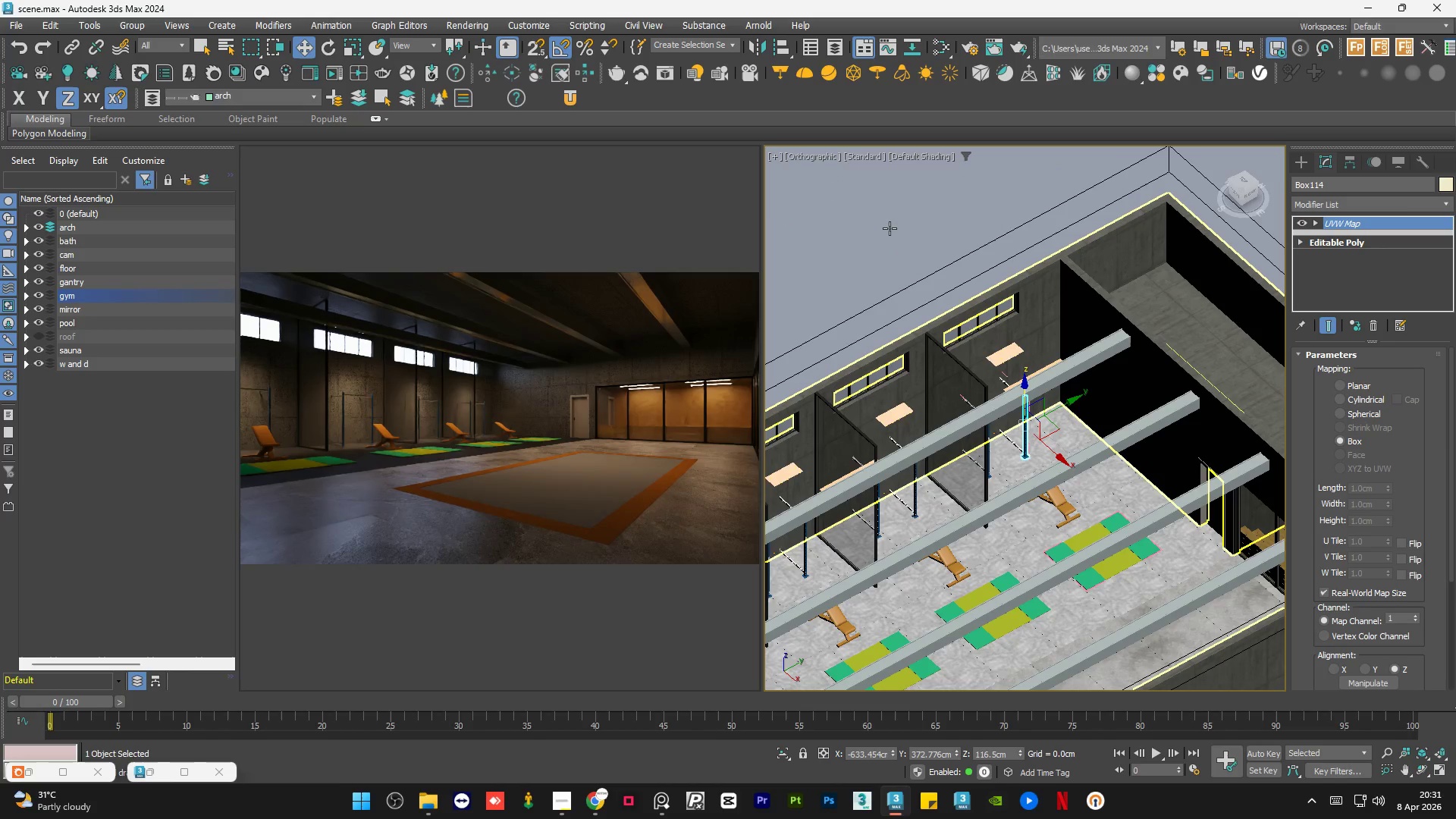 
left_click([890, 228])
 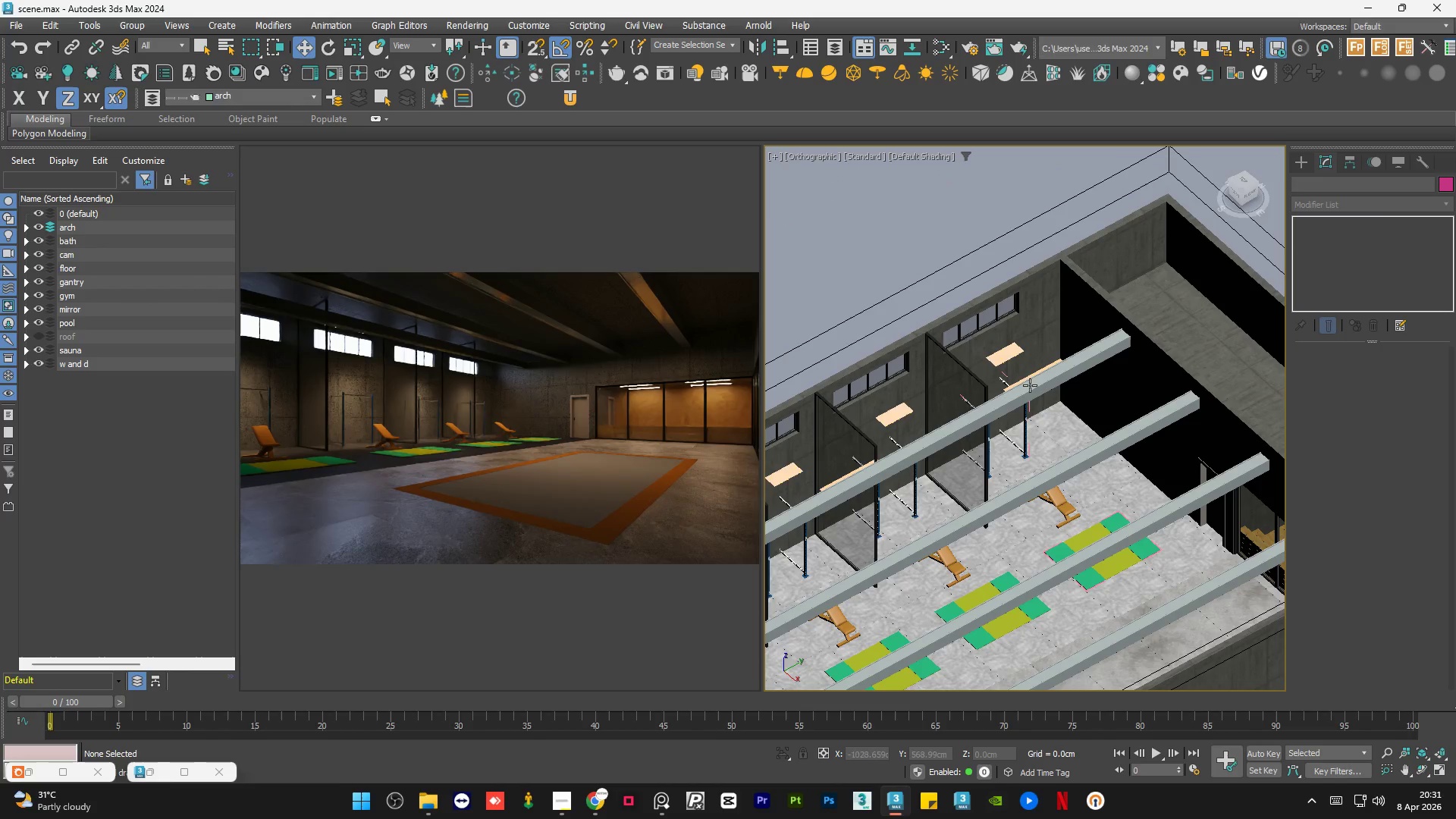 
scroll: coordinate [1030, 578], scroll_direction: up, amount: 9.0
 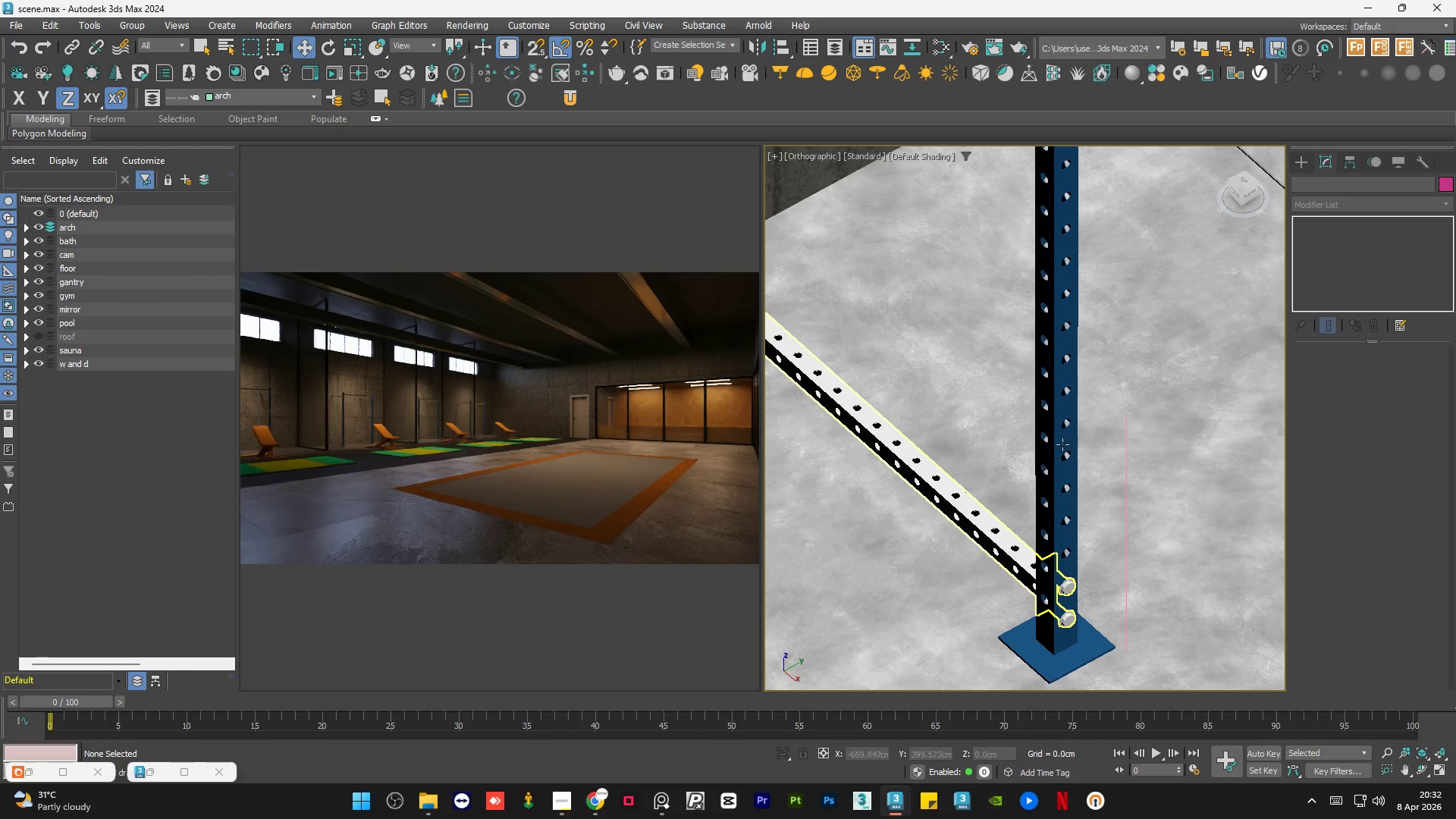 
scroll: coordinate [1055, 398], scroll_direction: down, amount: 8.0
 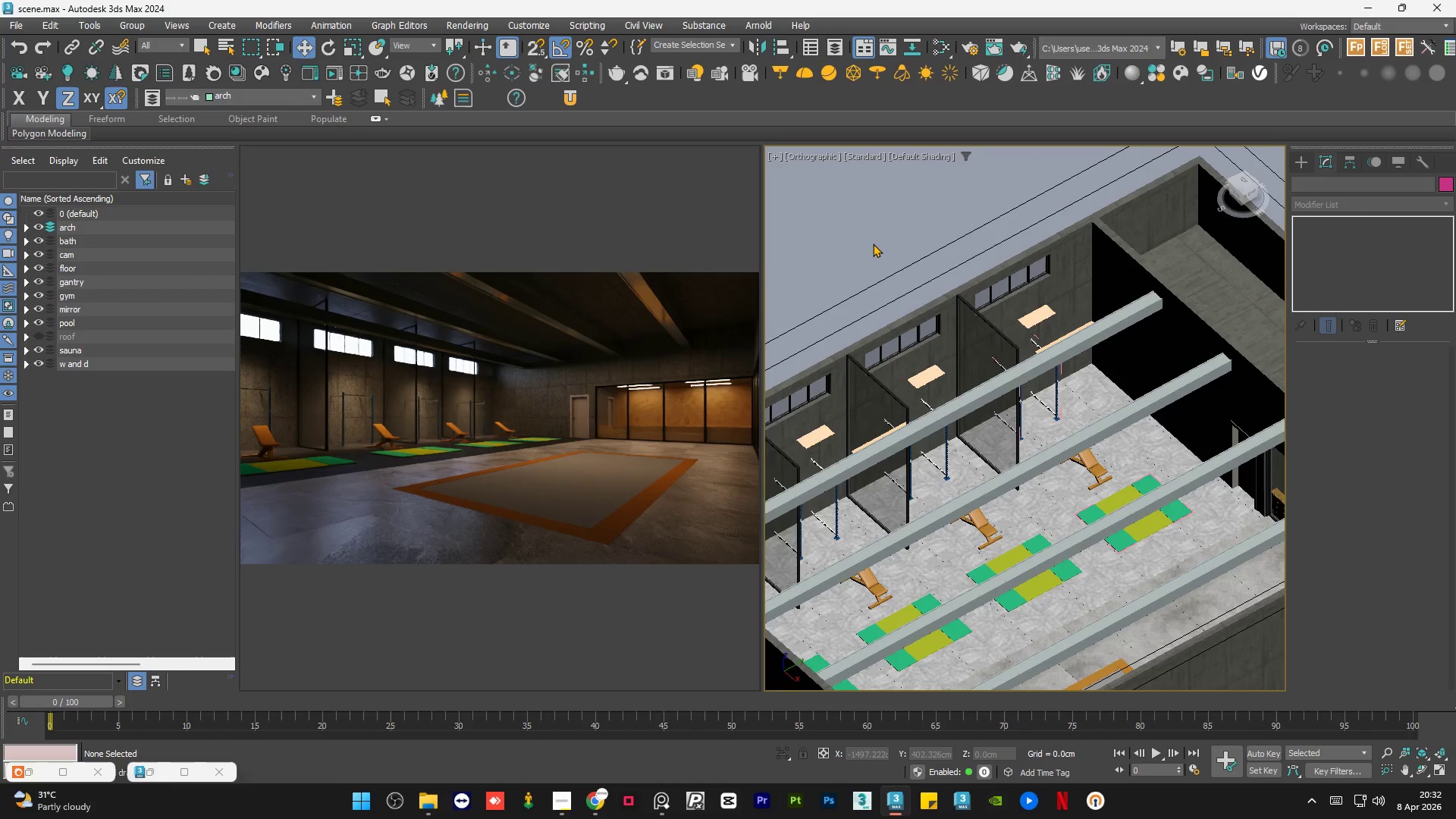 
double_click([873, 243])
 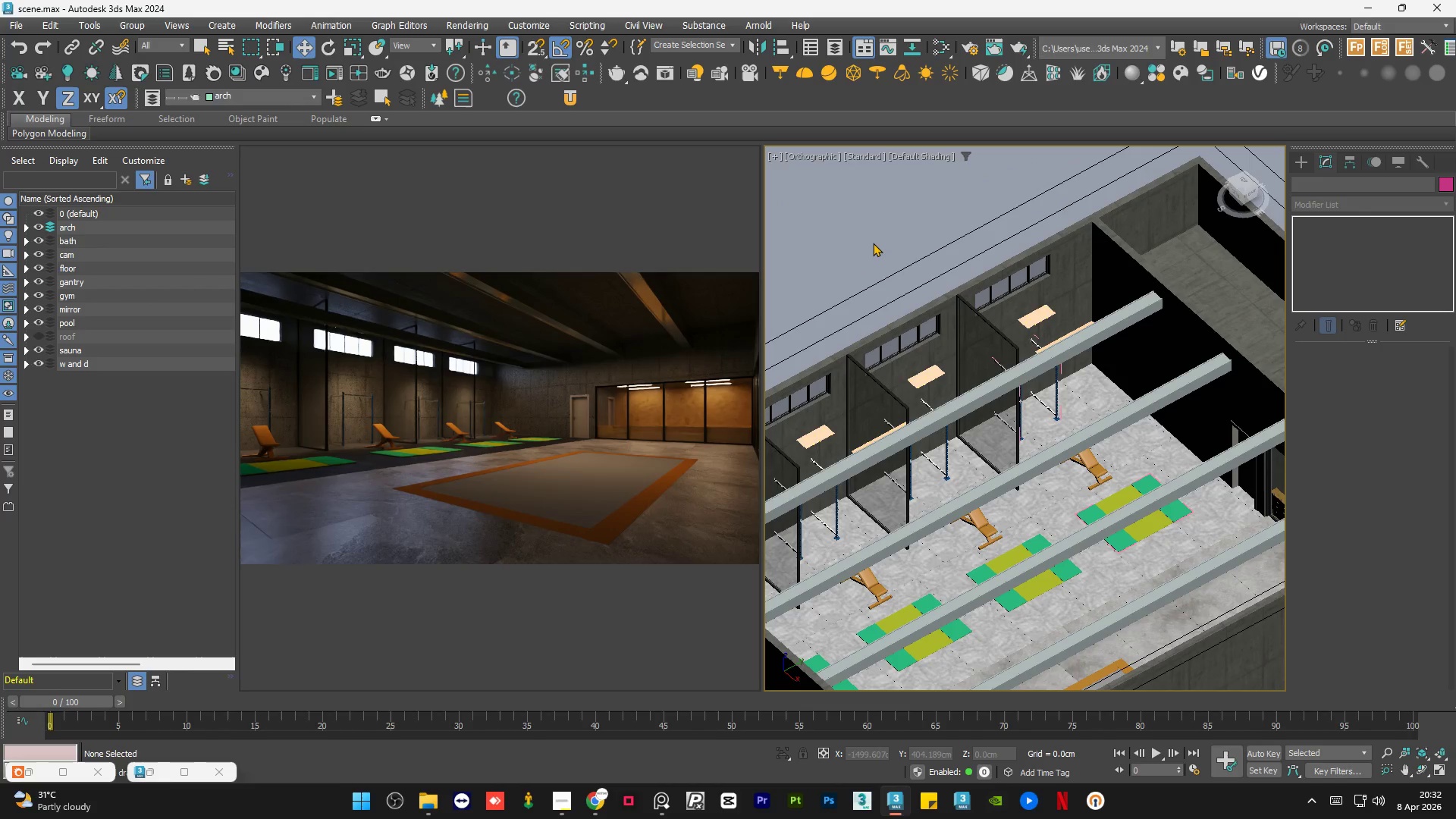 
left_click([873, 243])
 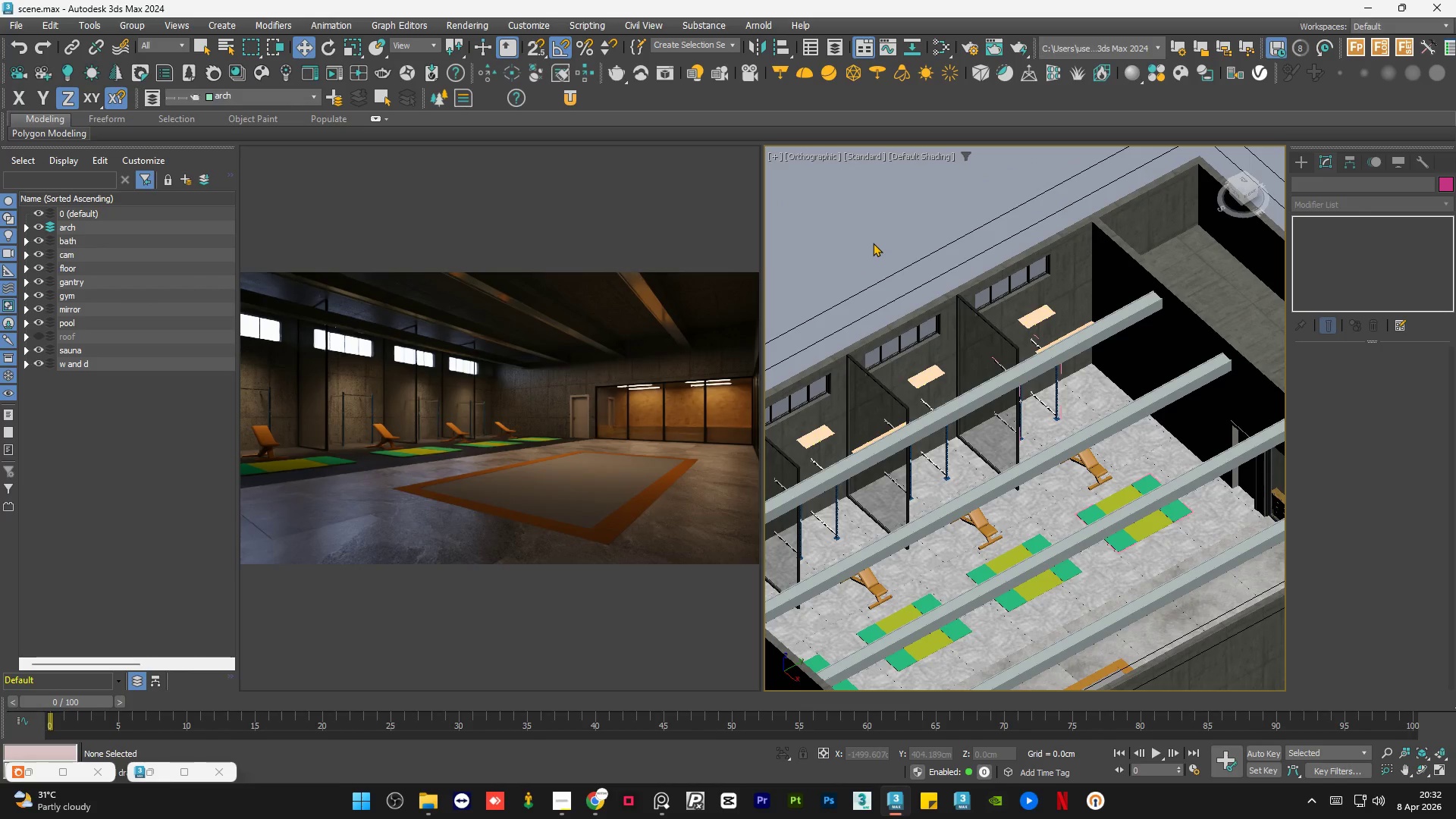 
left_click([873, 243])
 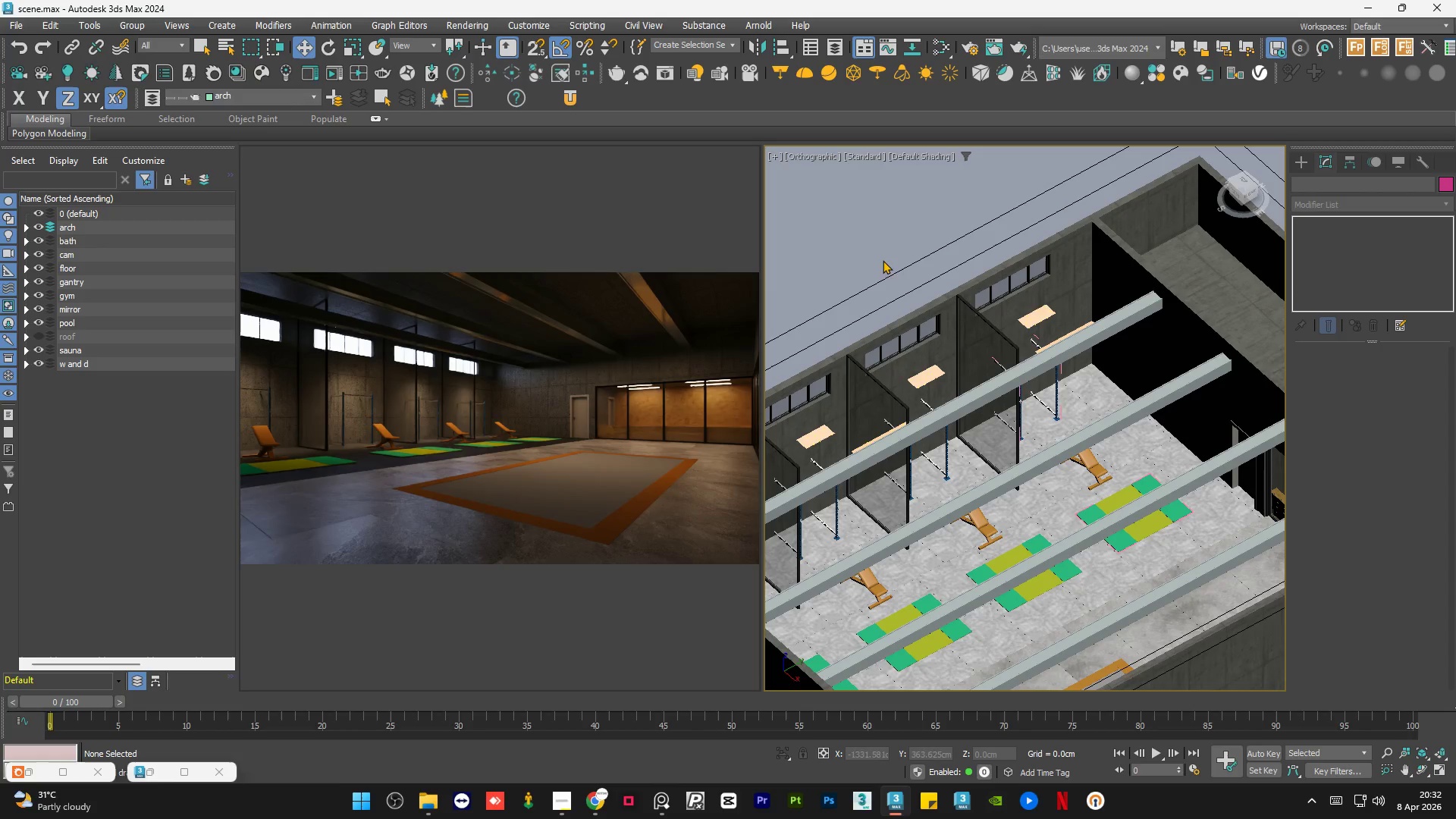 
left_click([874, 245])
 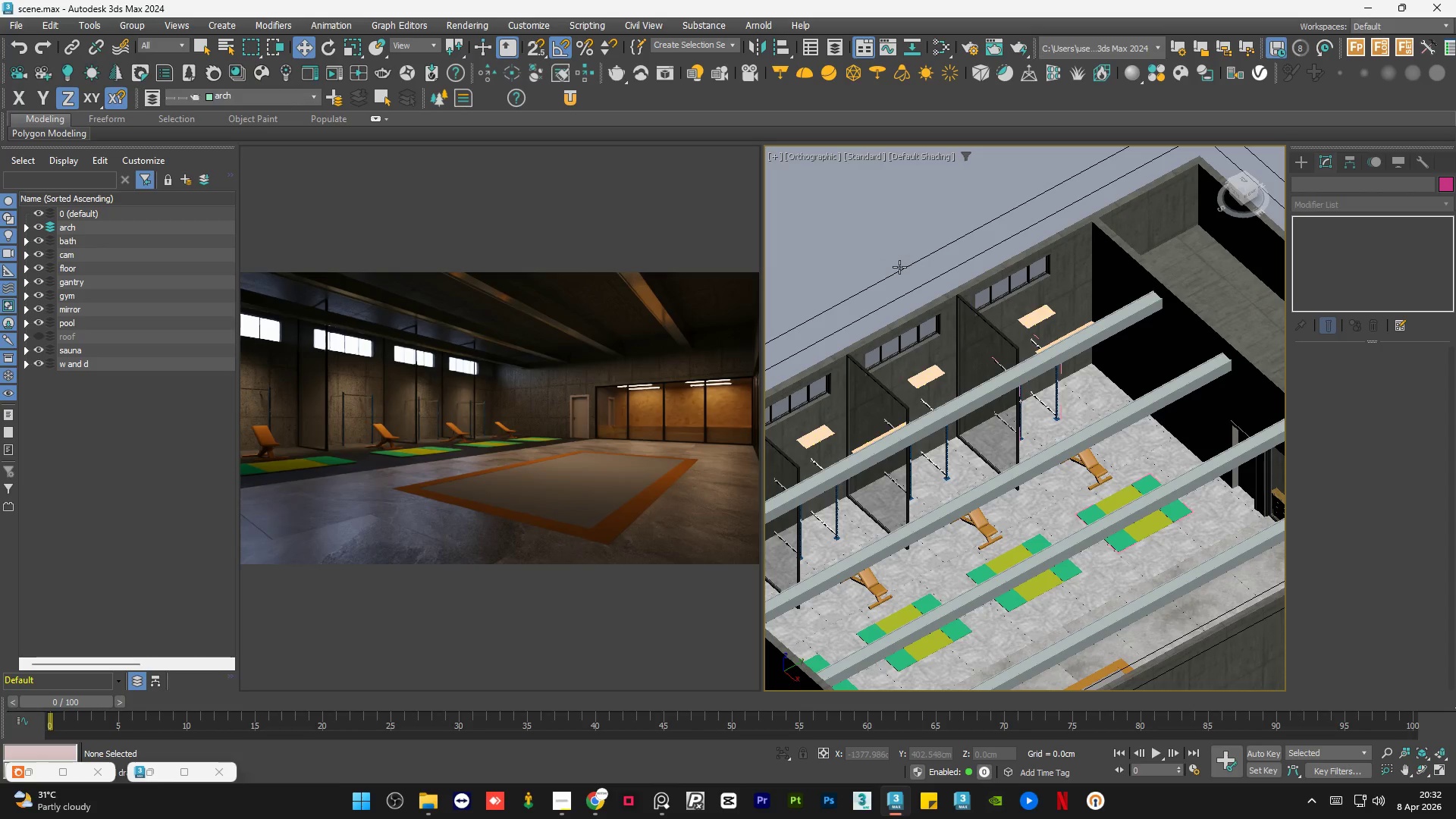 
left_click([880, 237])
 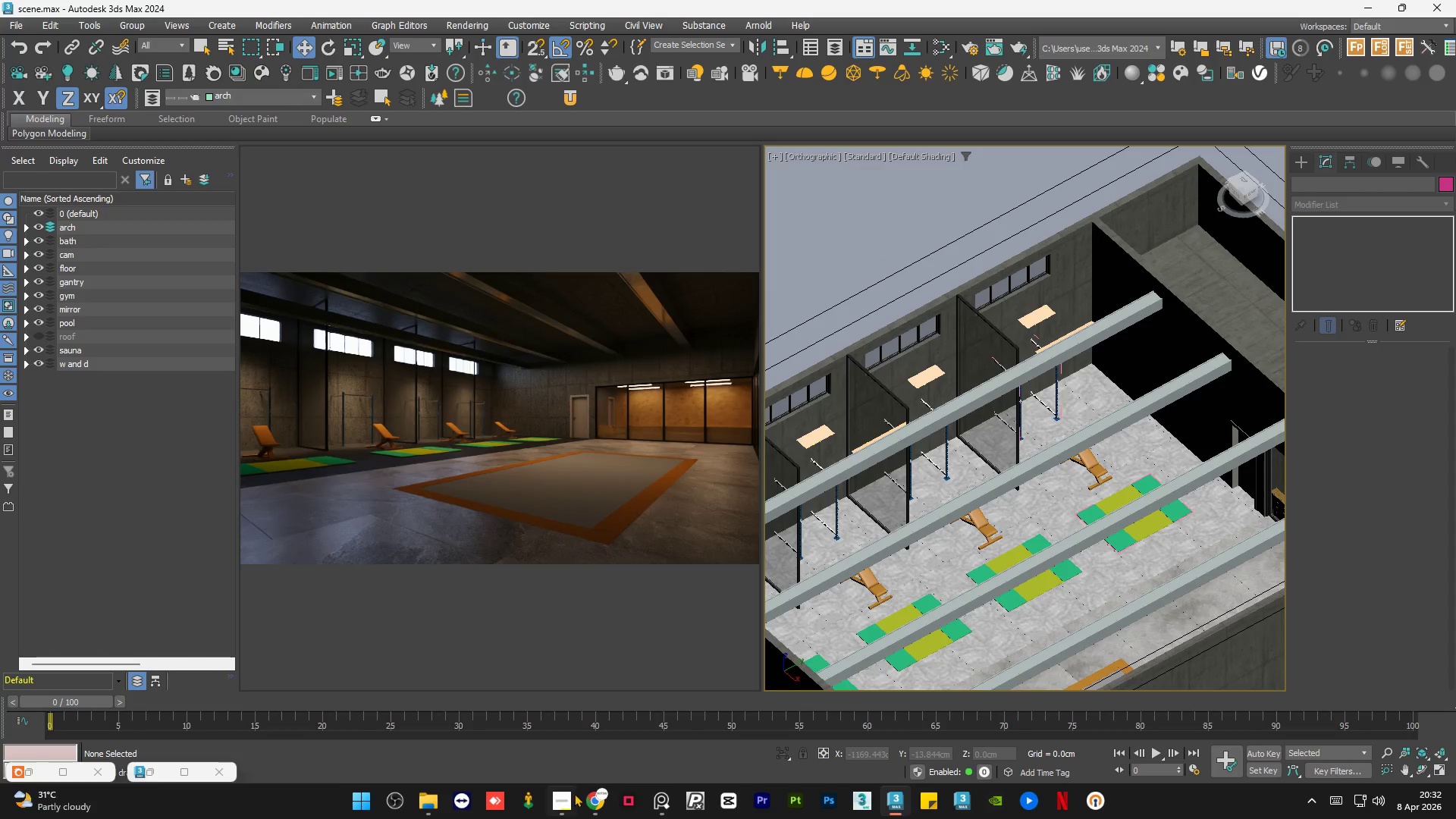 
left_click([570, 797])